 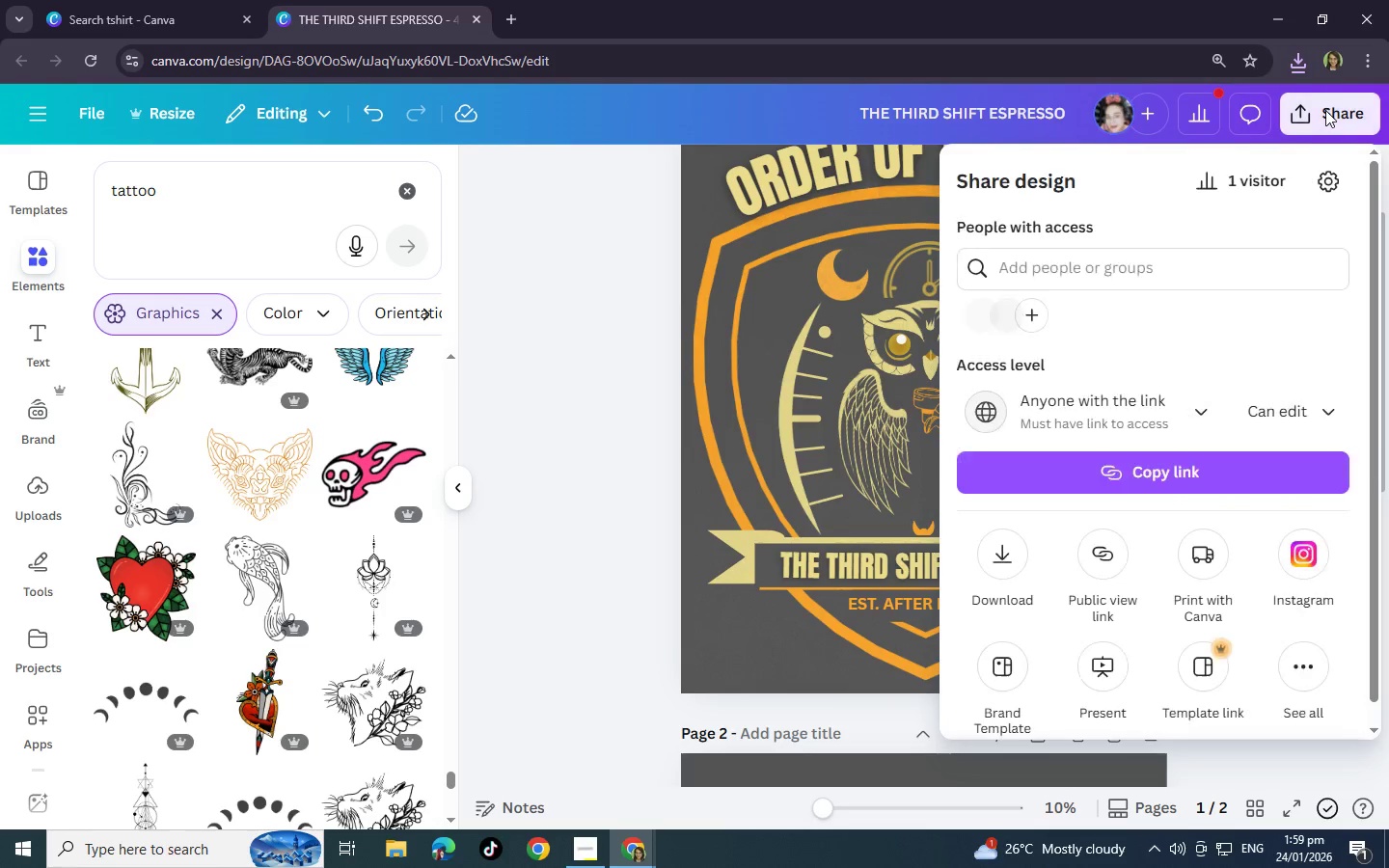 
left_click([1023, 543])
 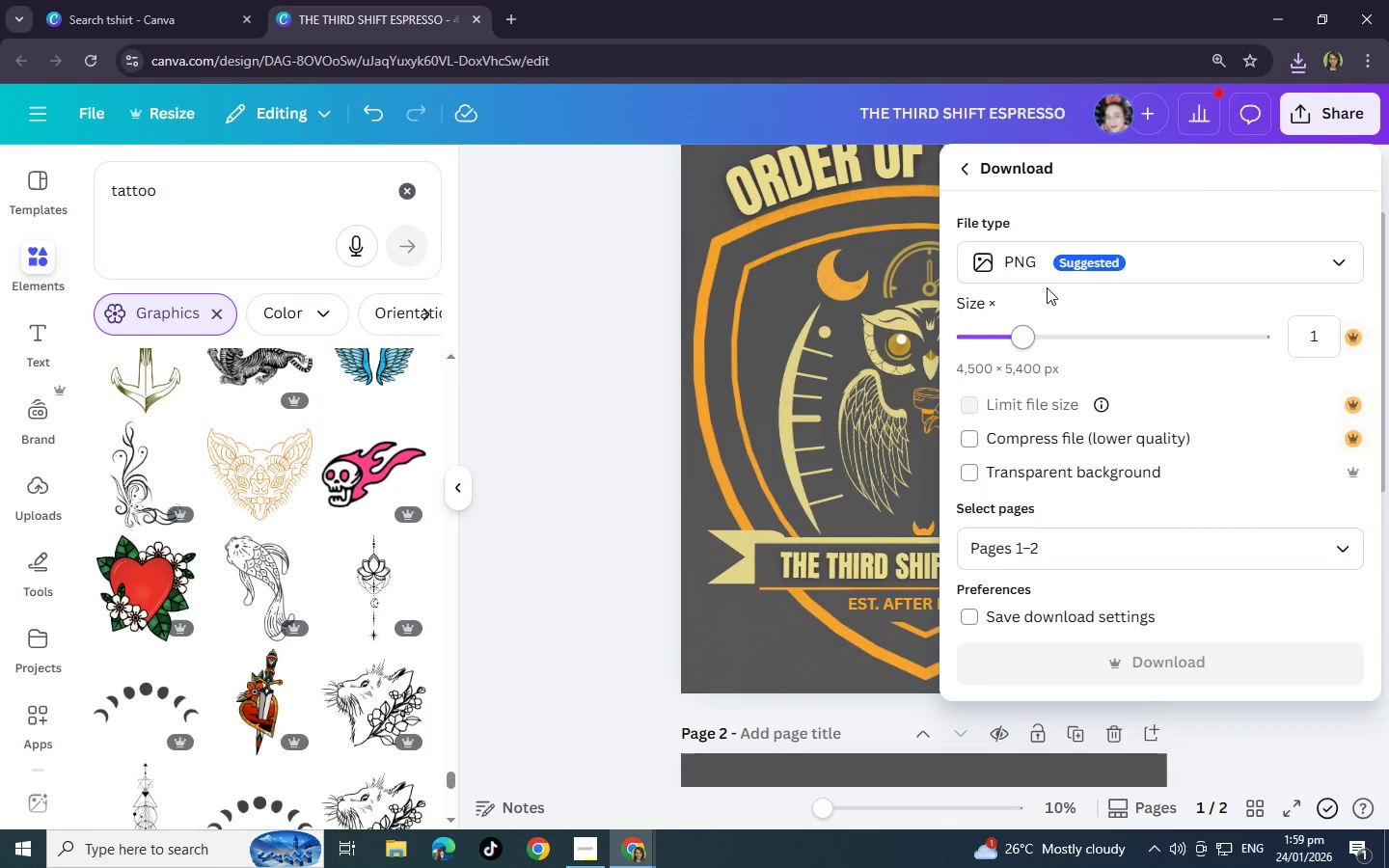 
left_click([1051, 269])
 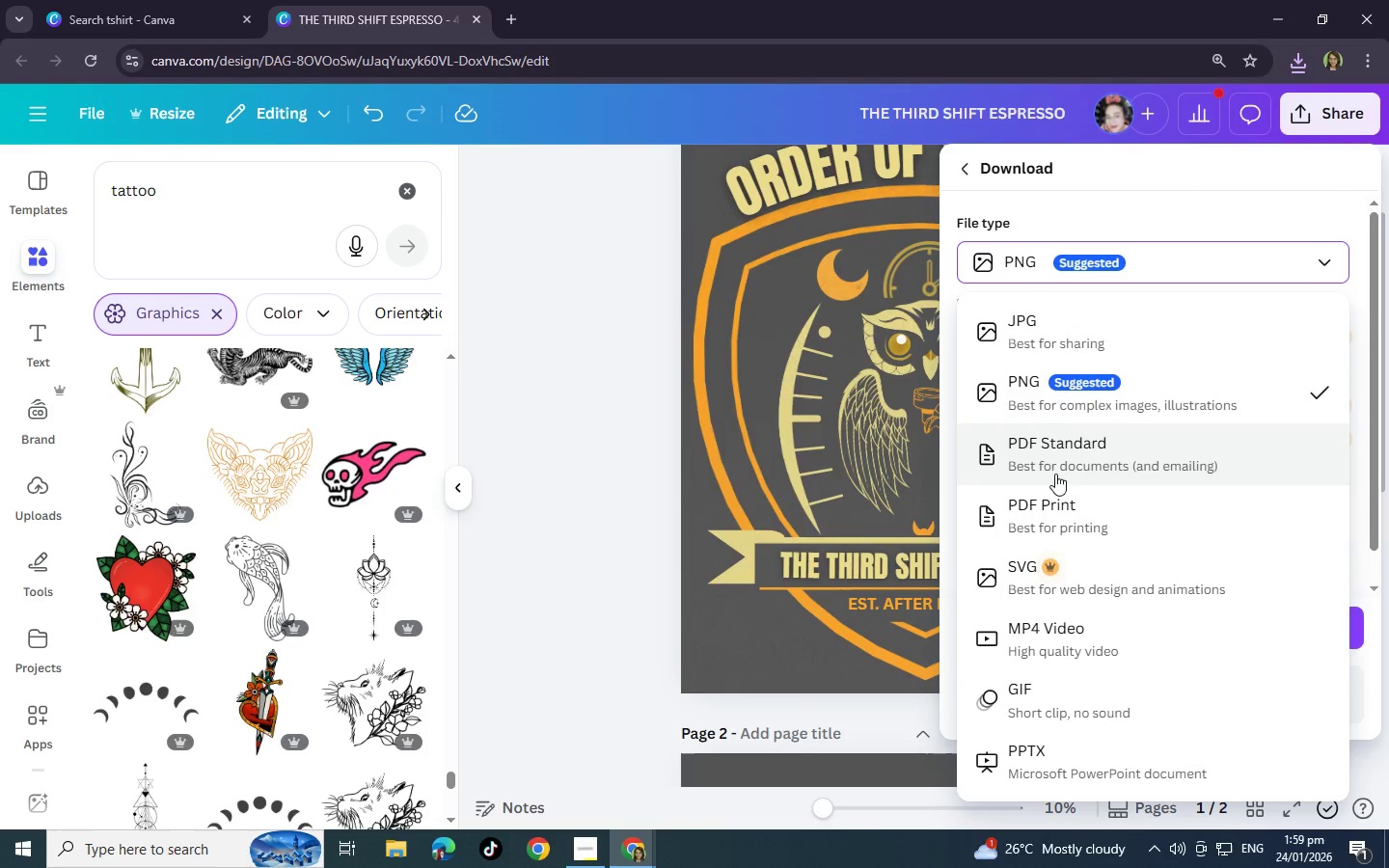 
left_click([1070, 532])
 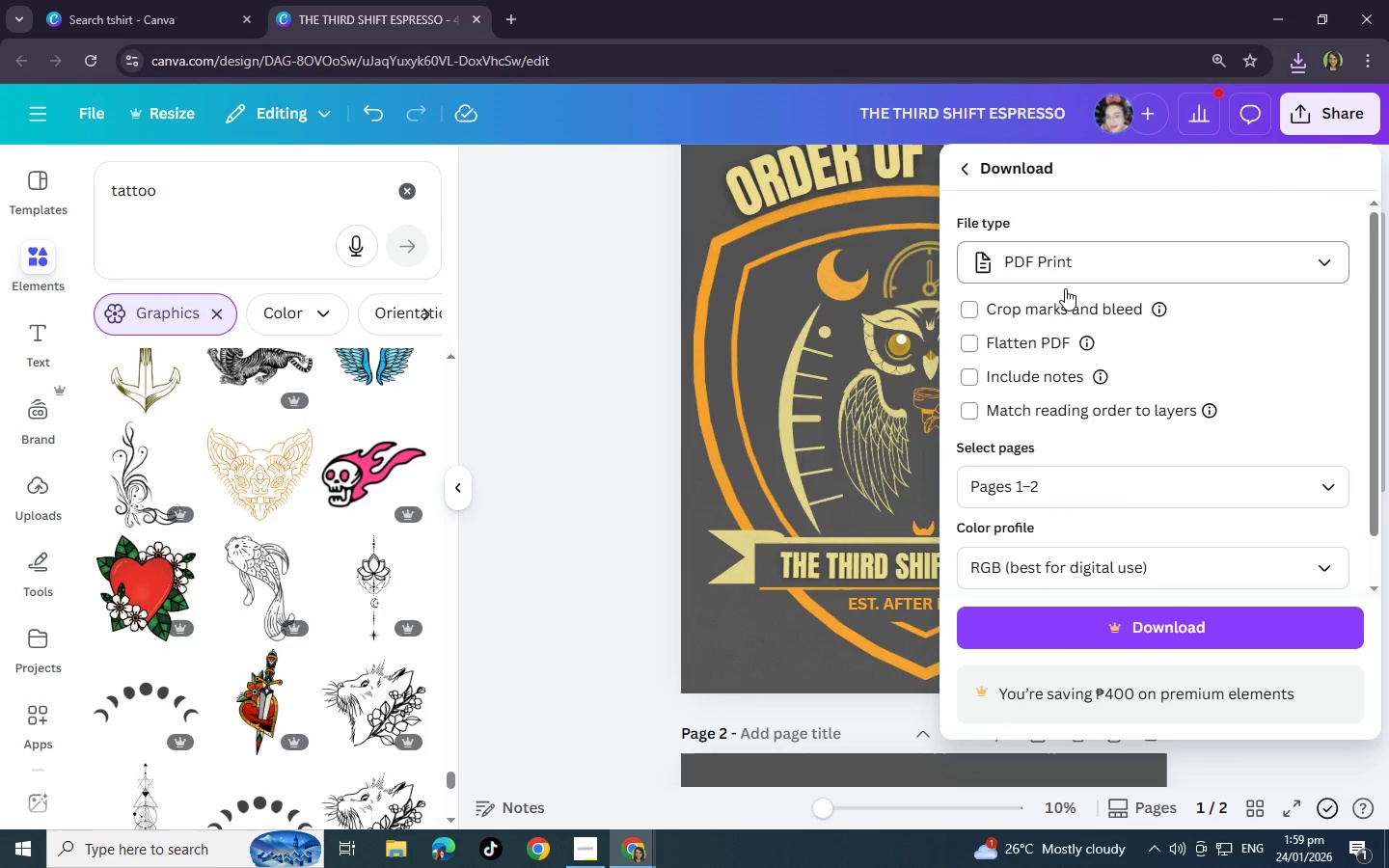 
left_click([1184, 500])
 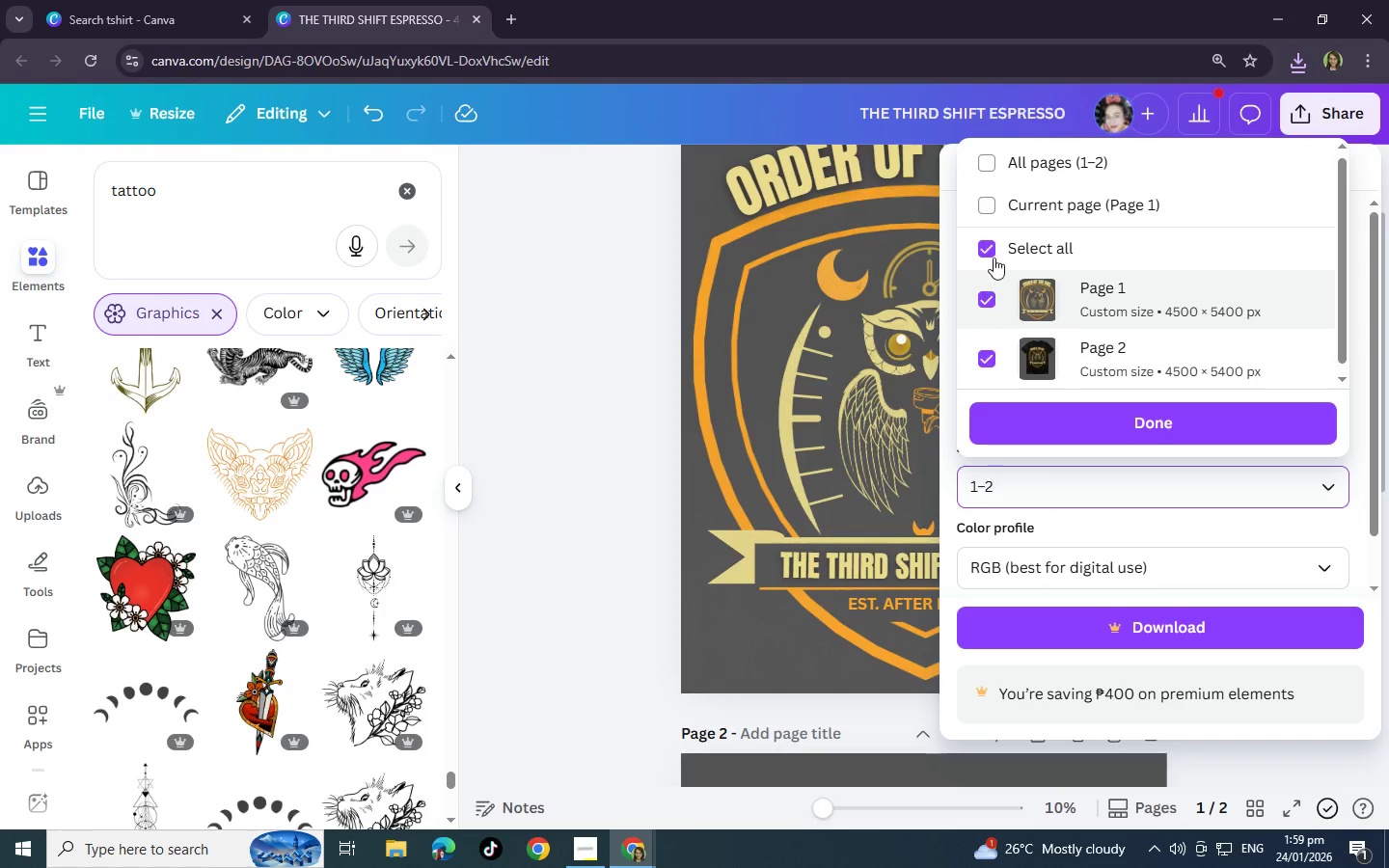 
left_click([1003, 204])
 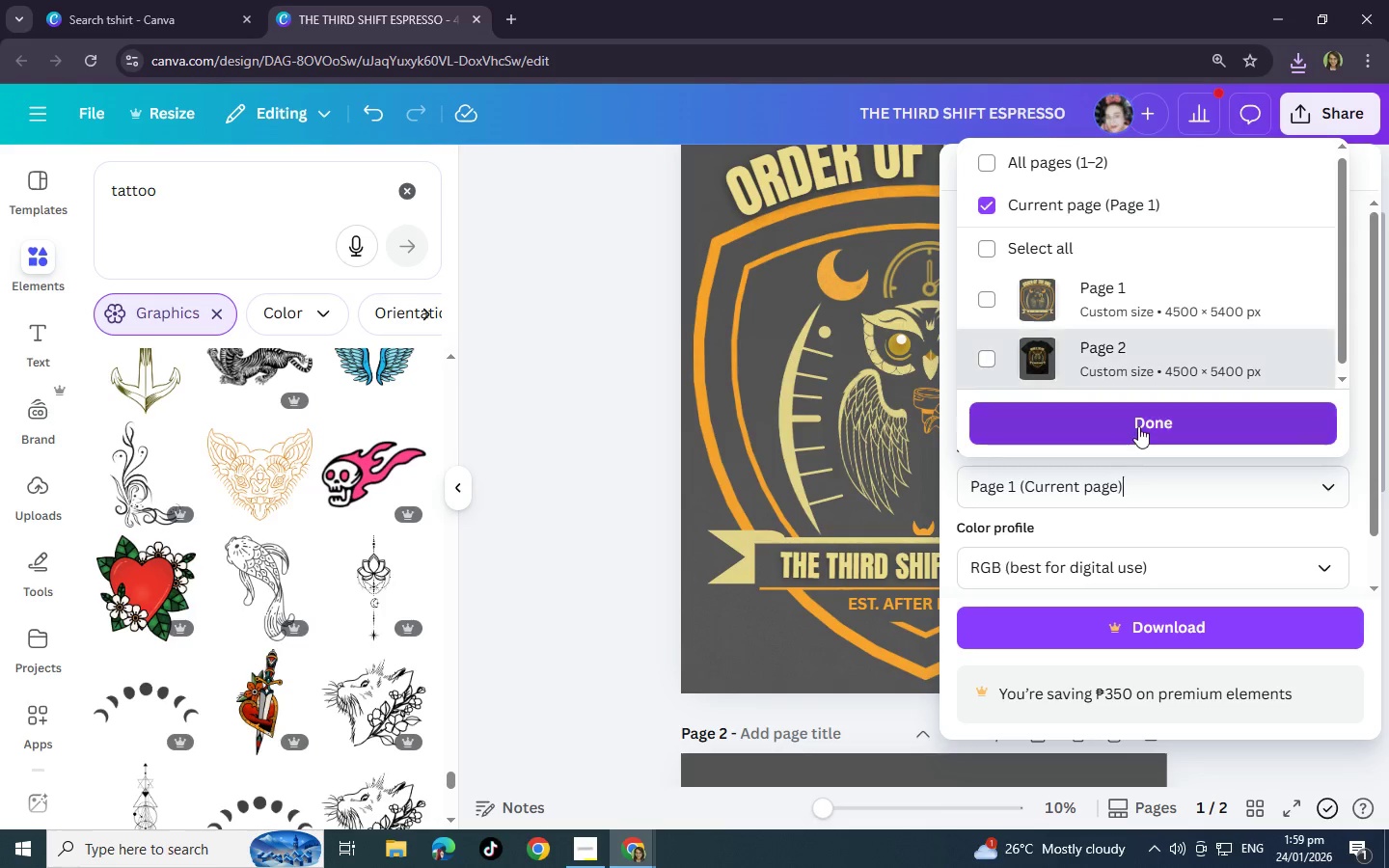 
left_click([1138, 426])
 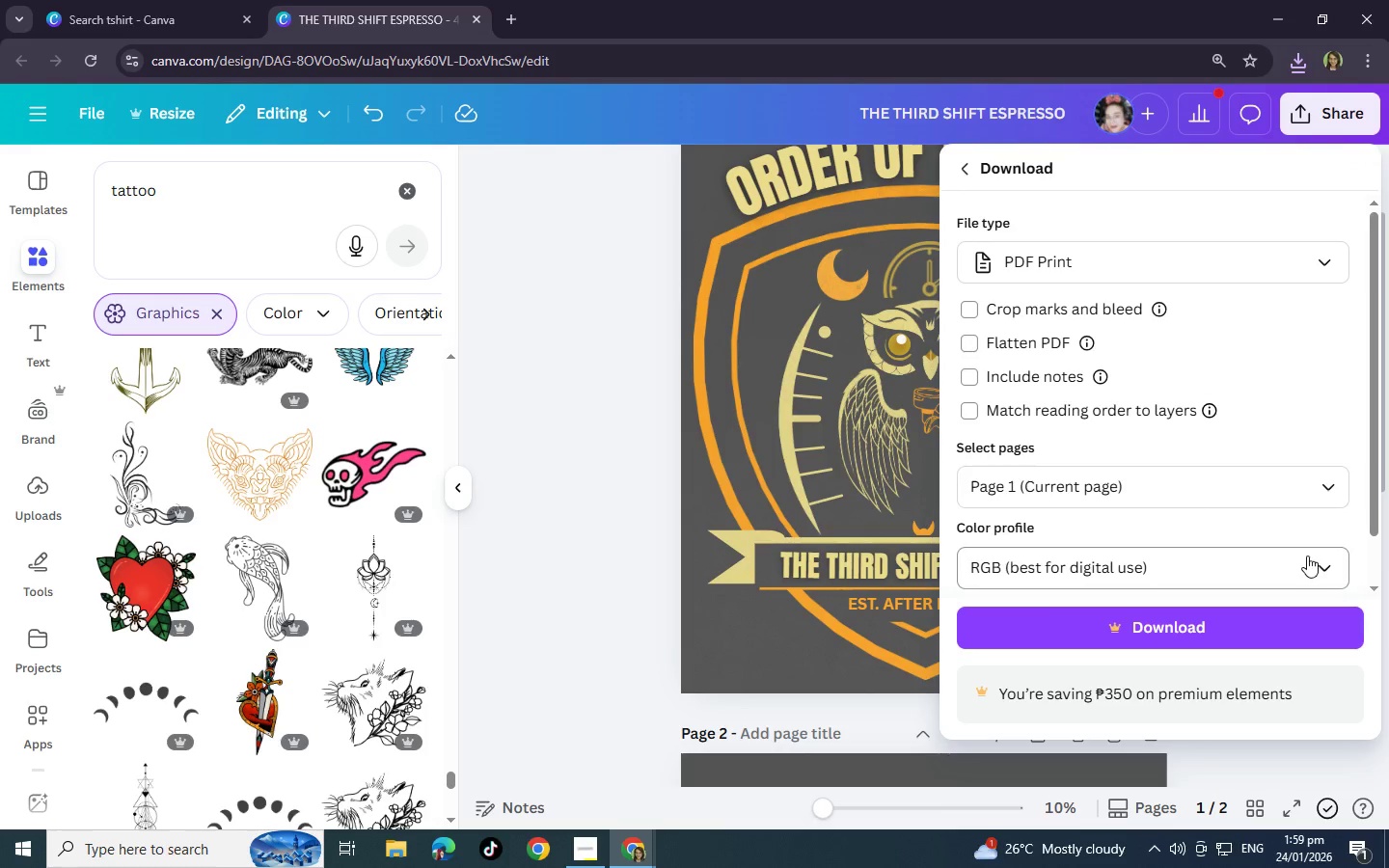 
left_click([1314, 565])
 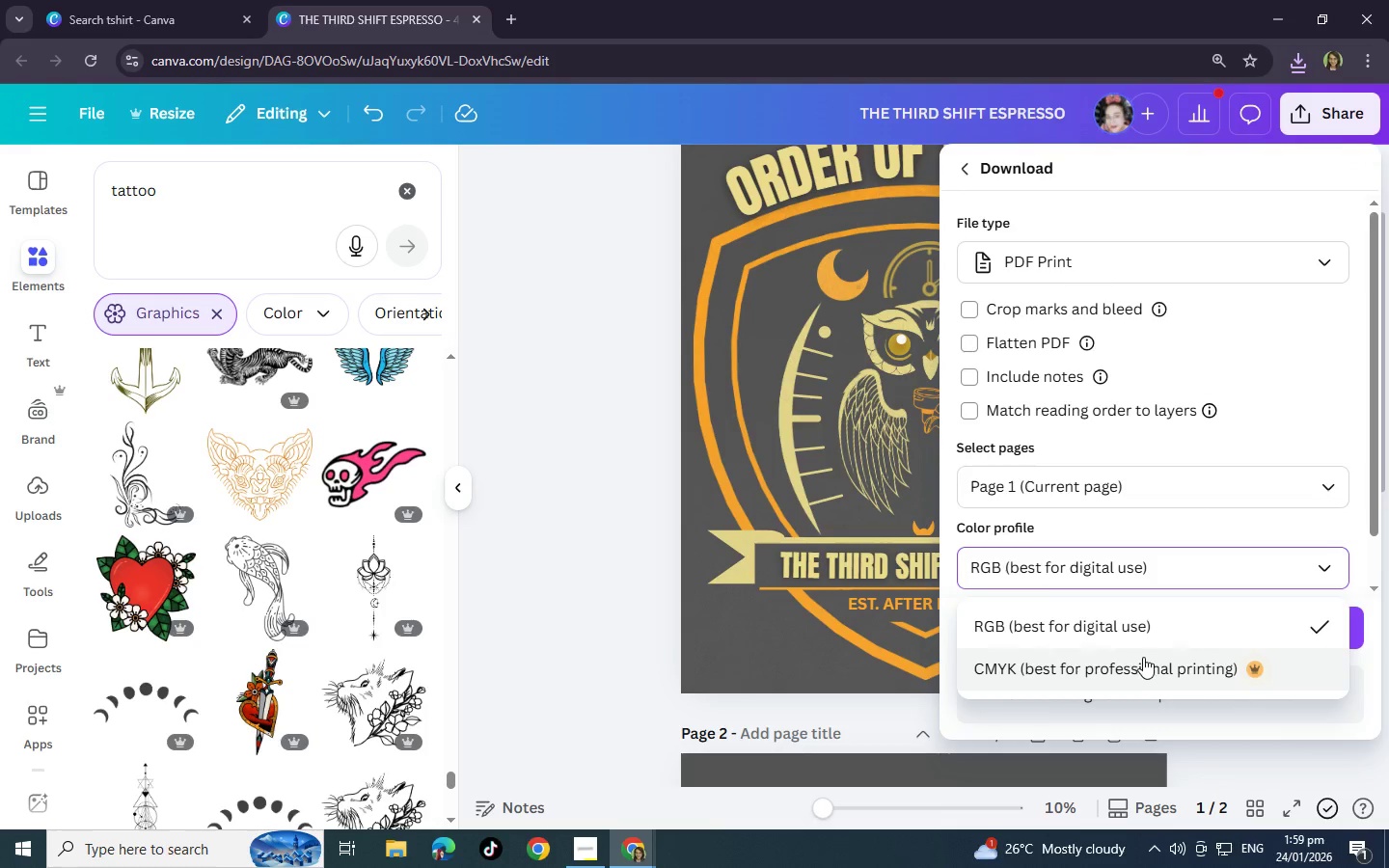 
left_click([1149, 668])
 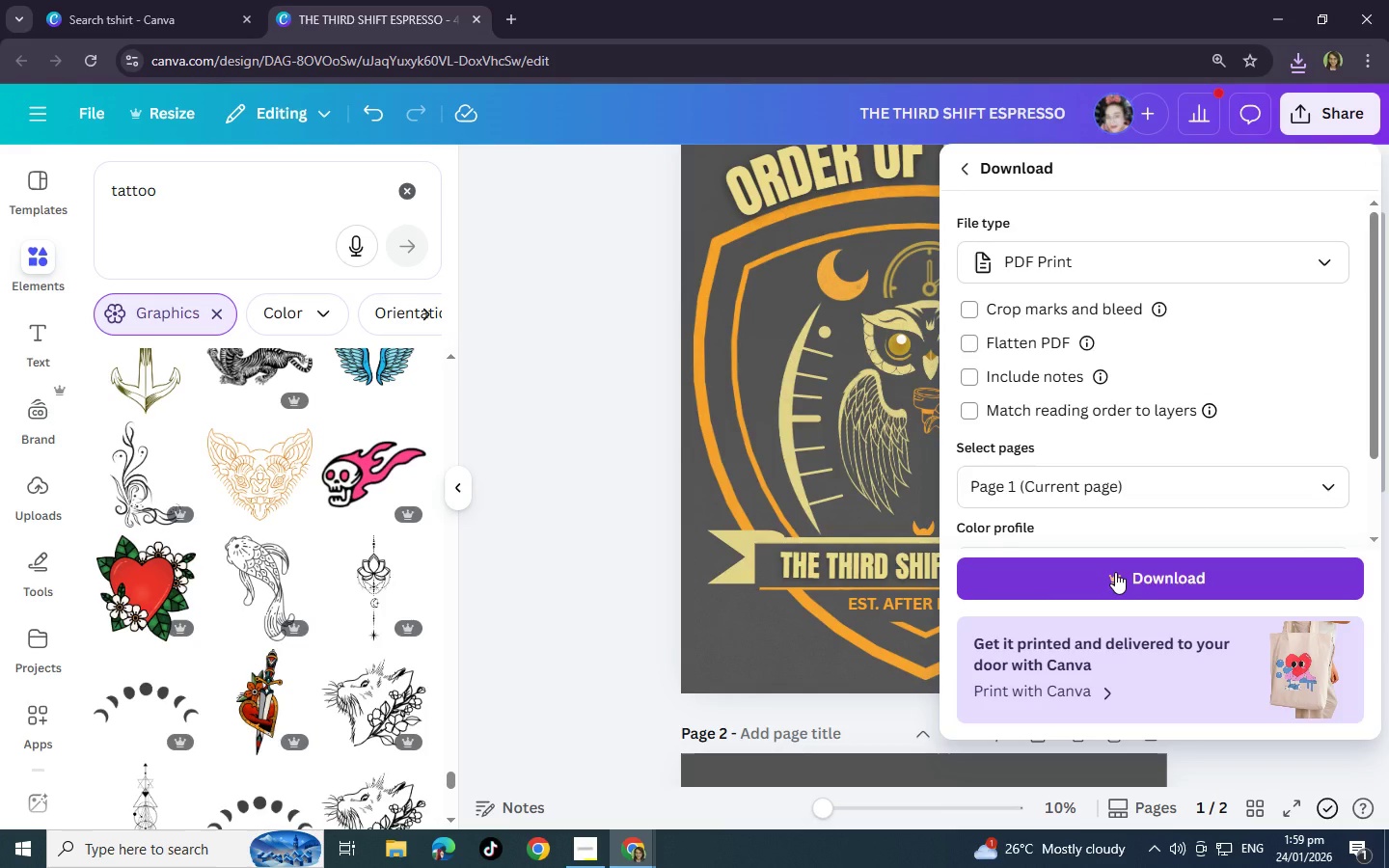 
left_click([1115, 572])
 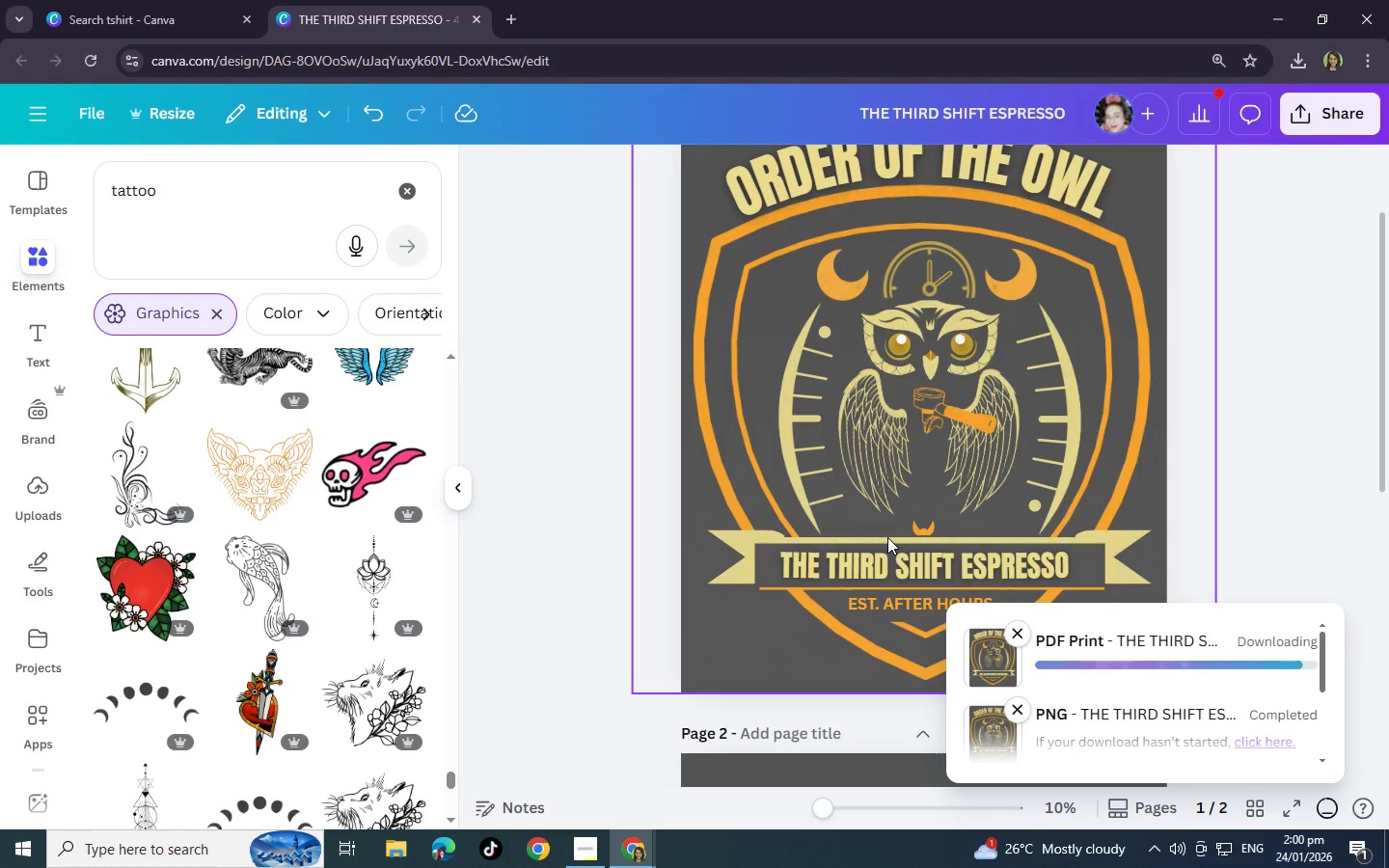 
wait(28.62)
 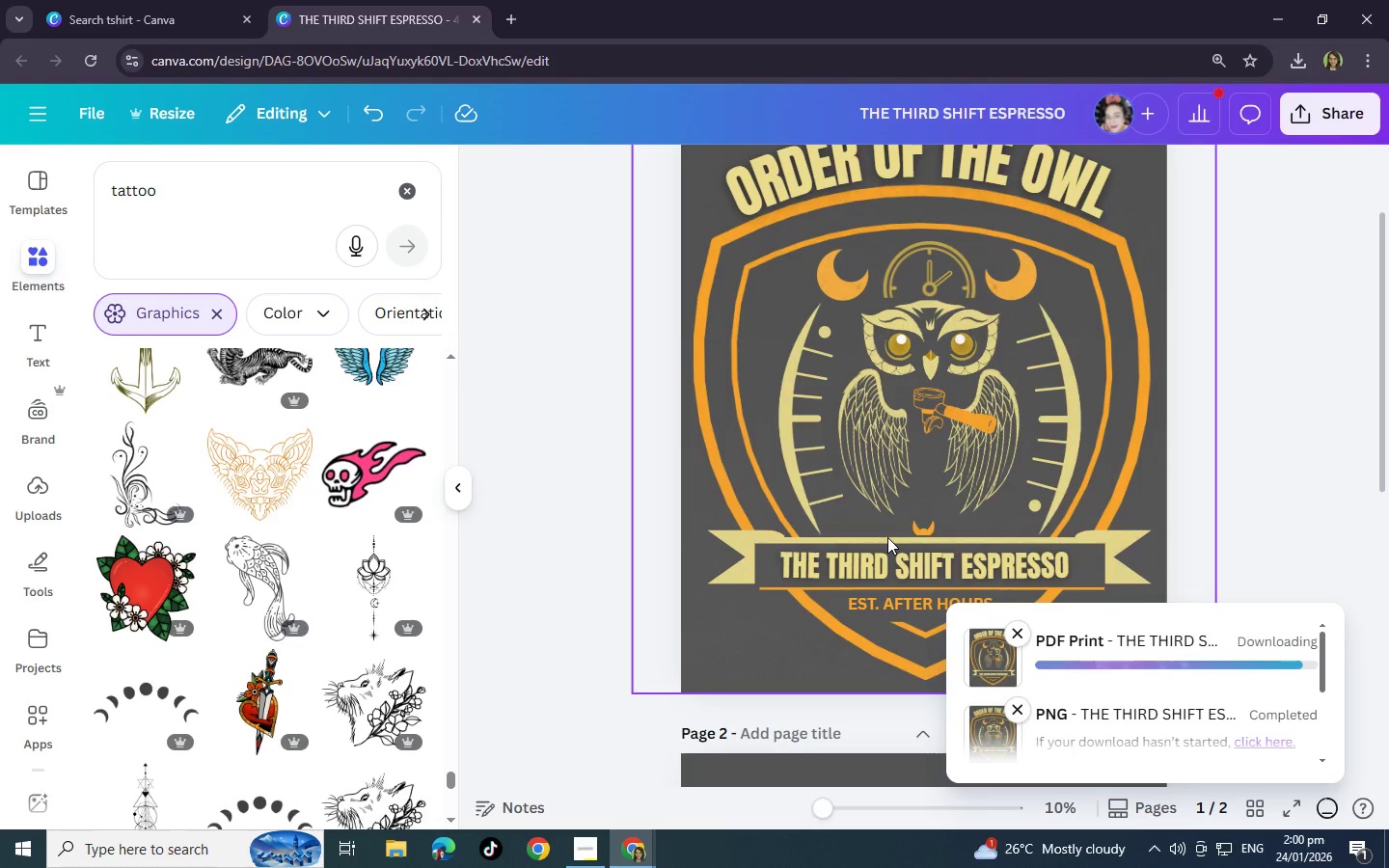 
left_click([170, 0])
 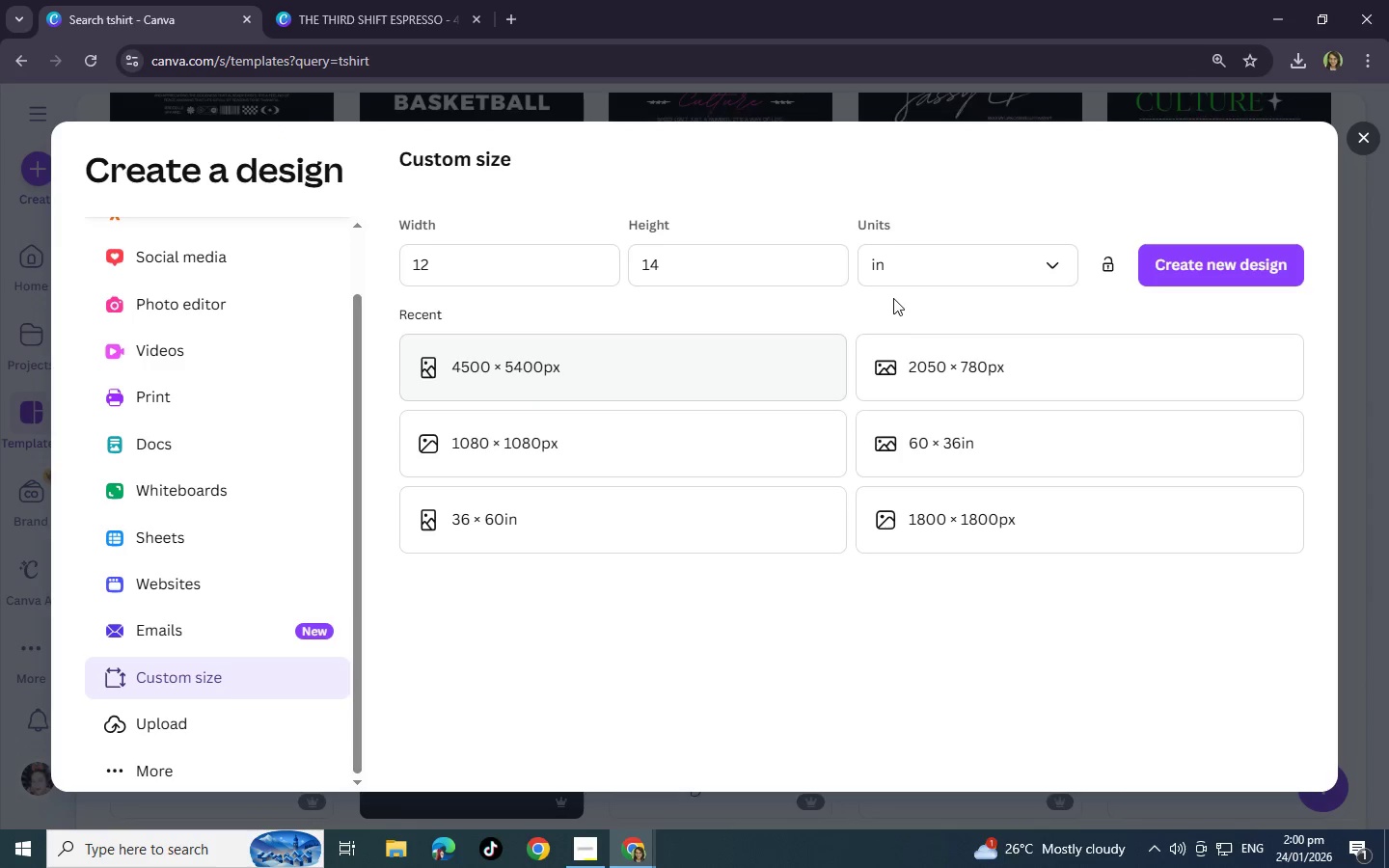 
left_click([1039, 260])
 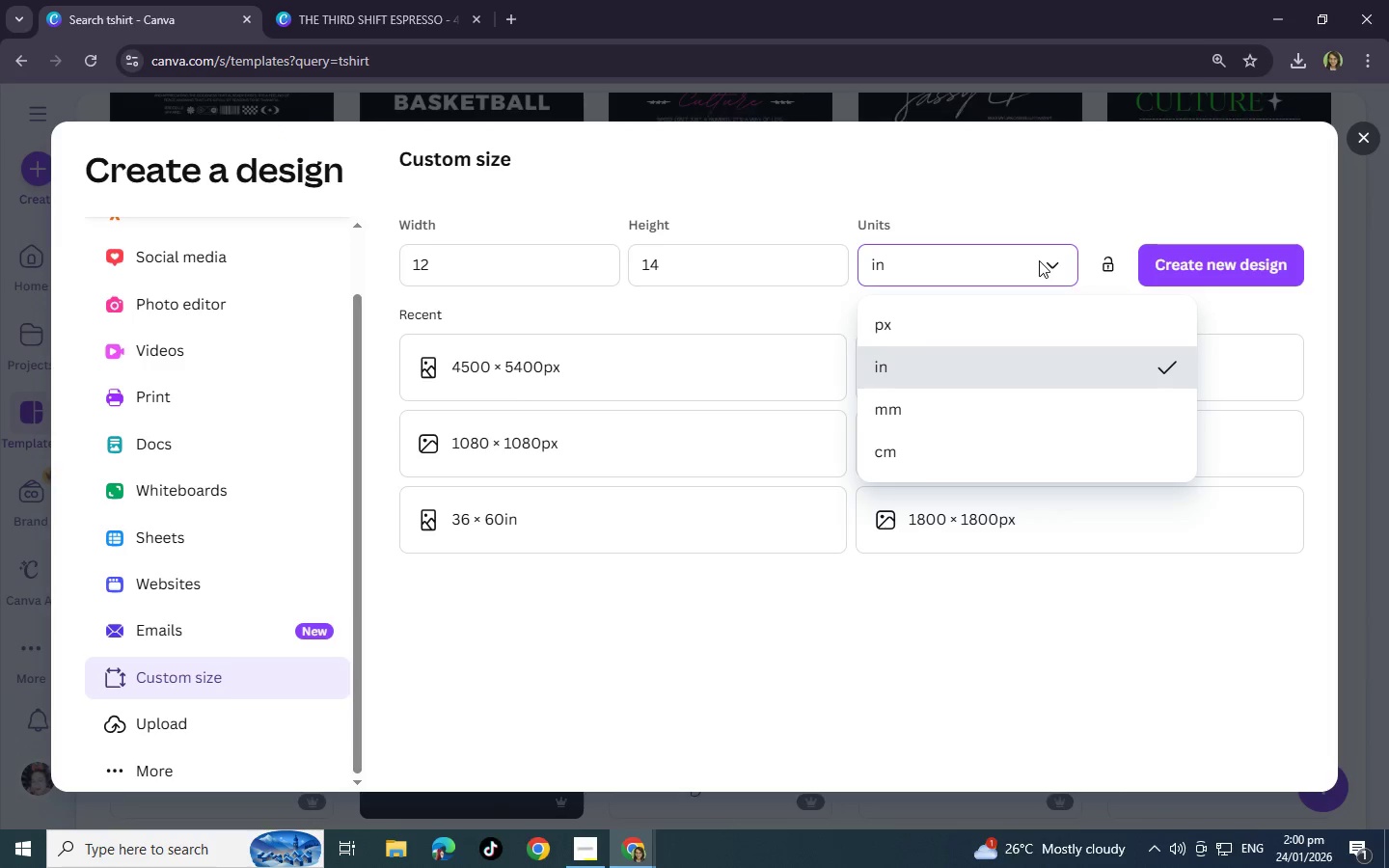 
left_click([1039, 260])
 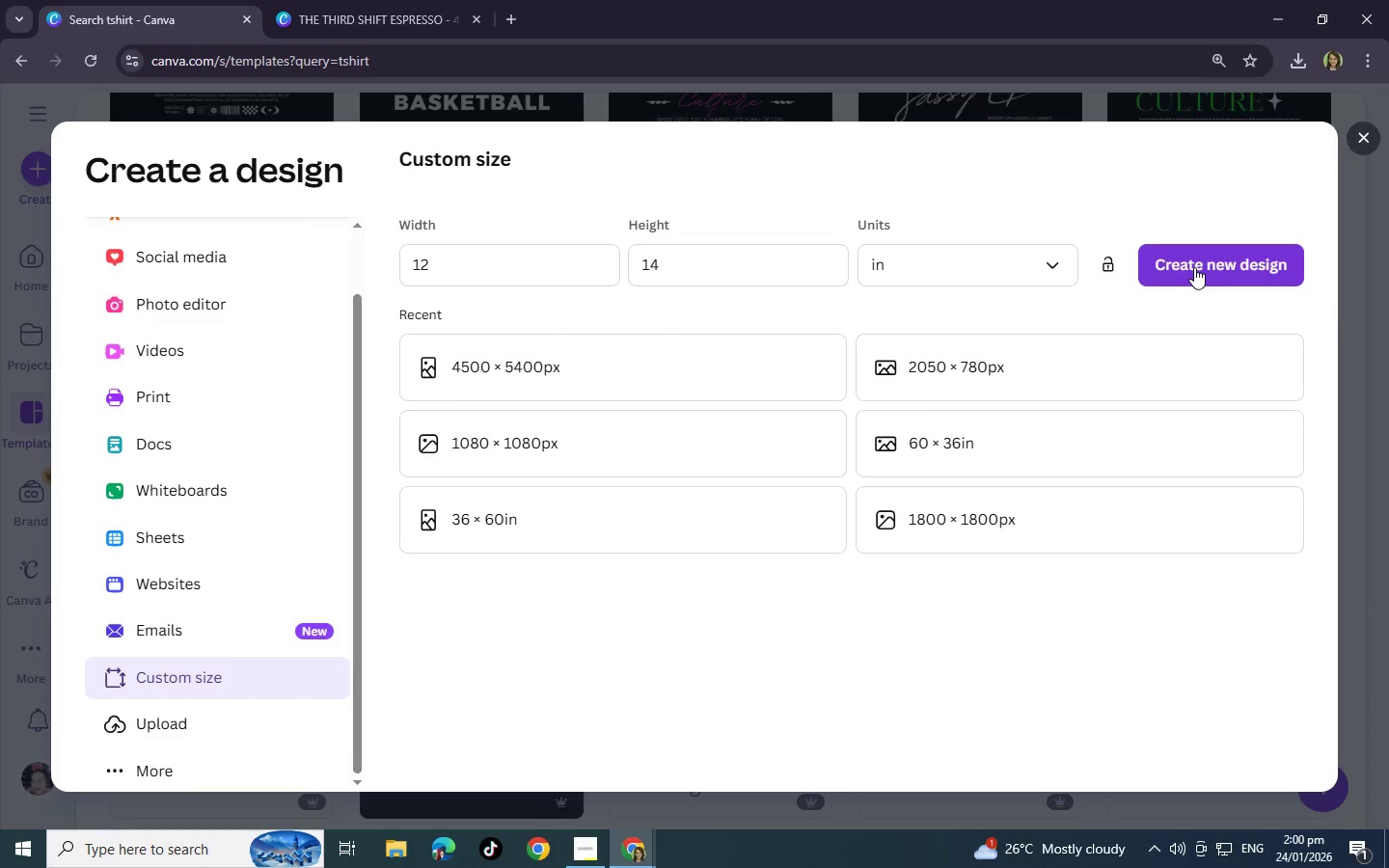 
left_click([999, 266])
 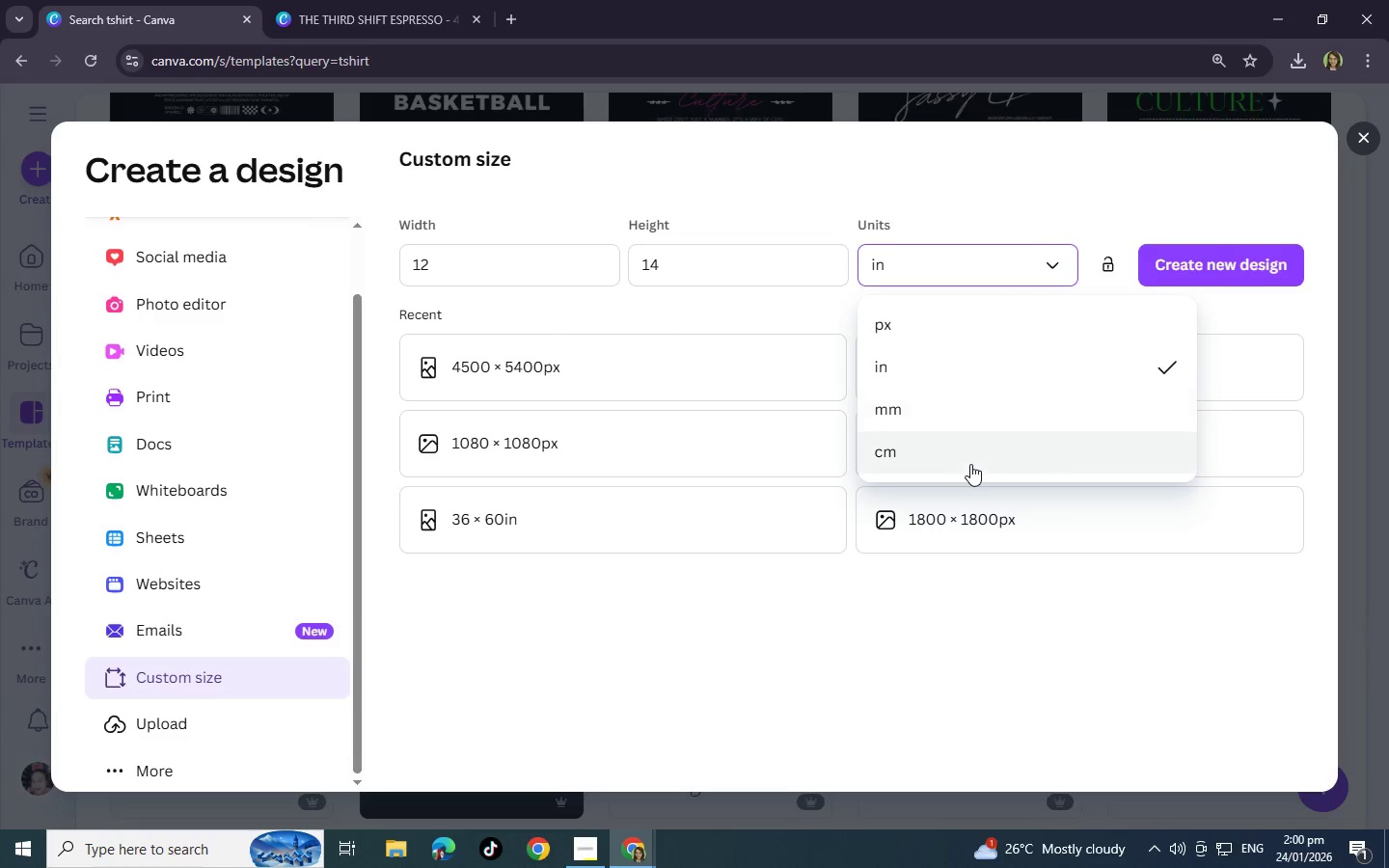 
left_click([970, 464])
 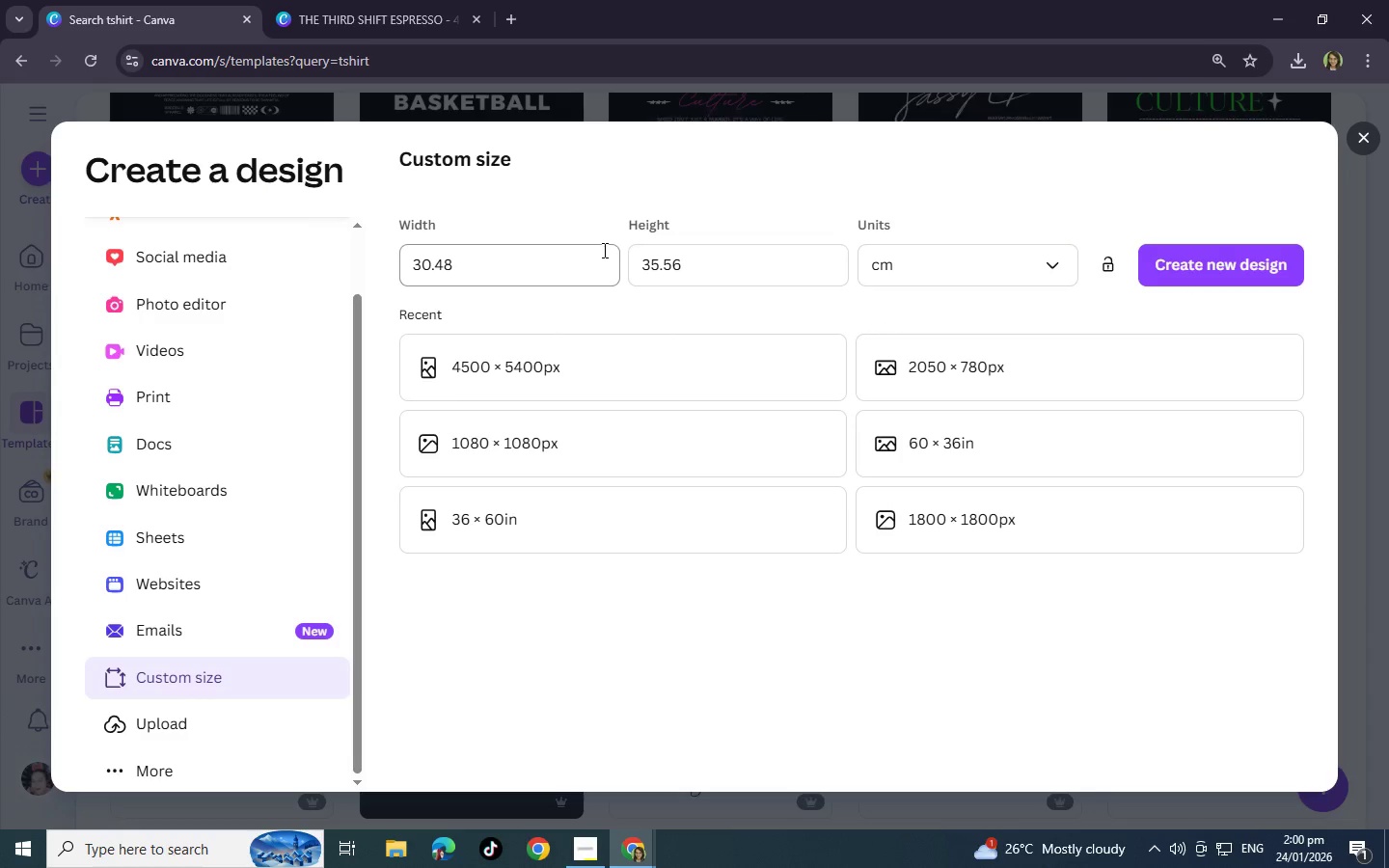 
double_click([590, 258])
 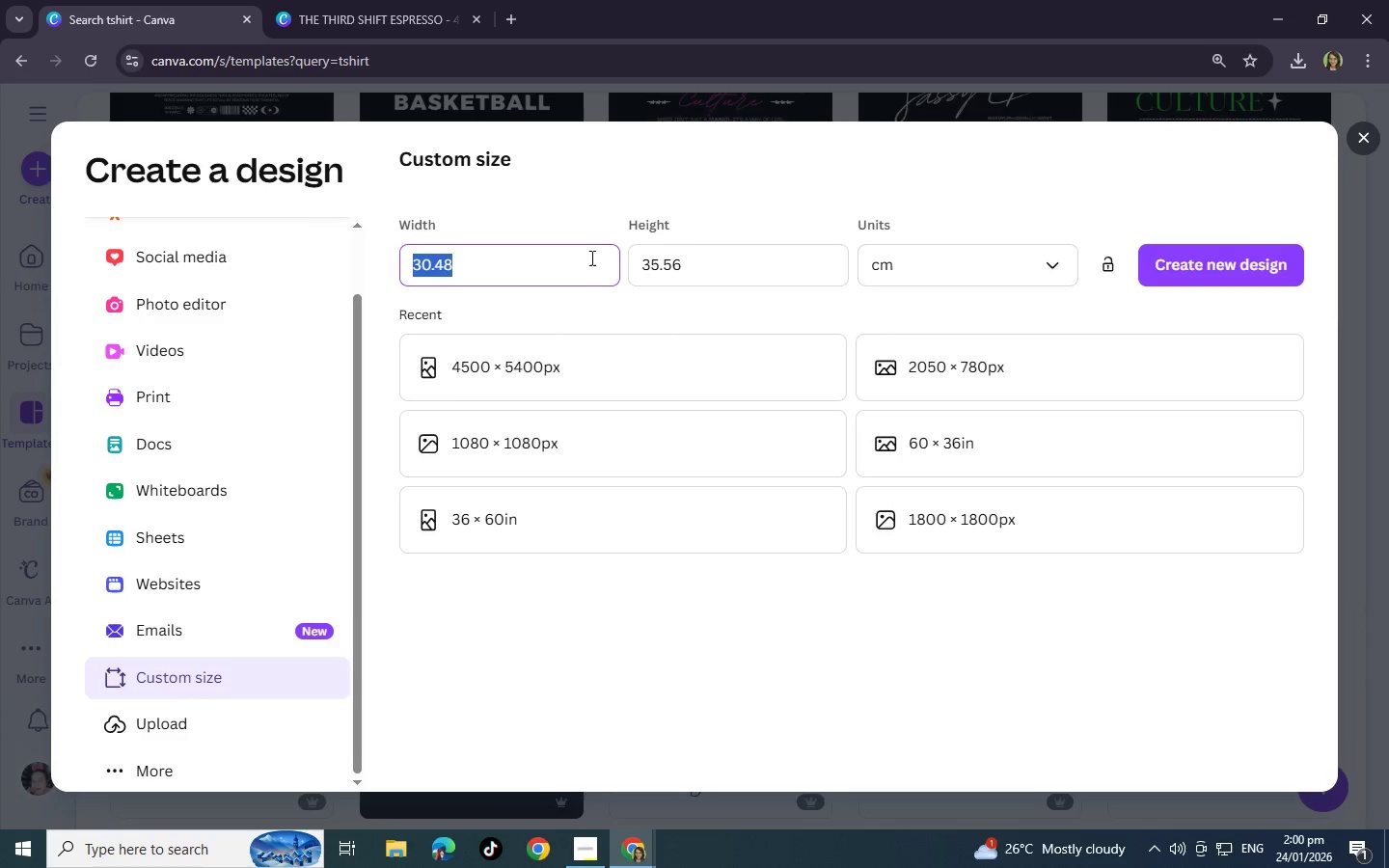 
triple_click([590, 258])
 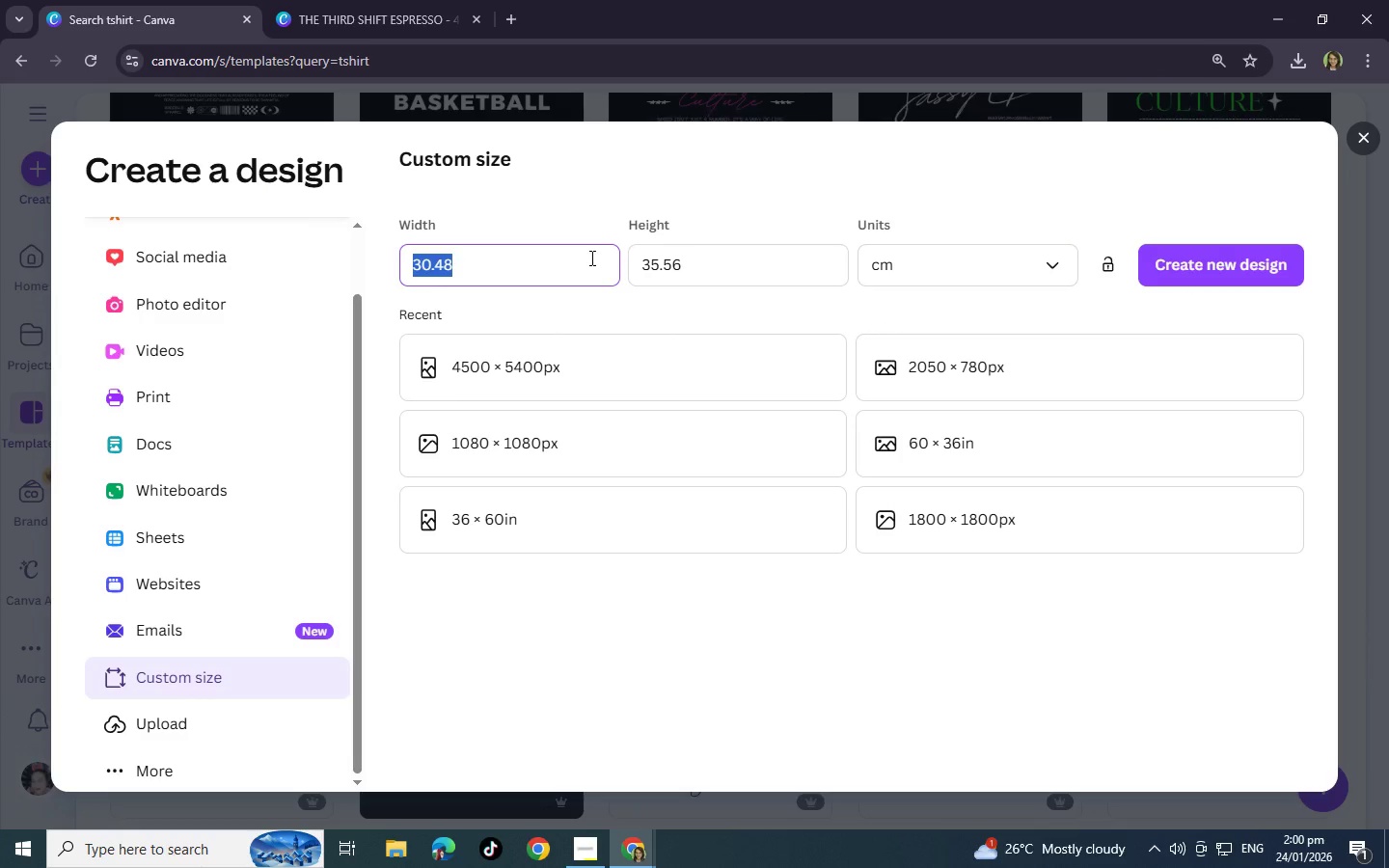 
key(Numpad1)
 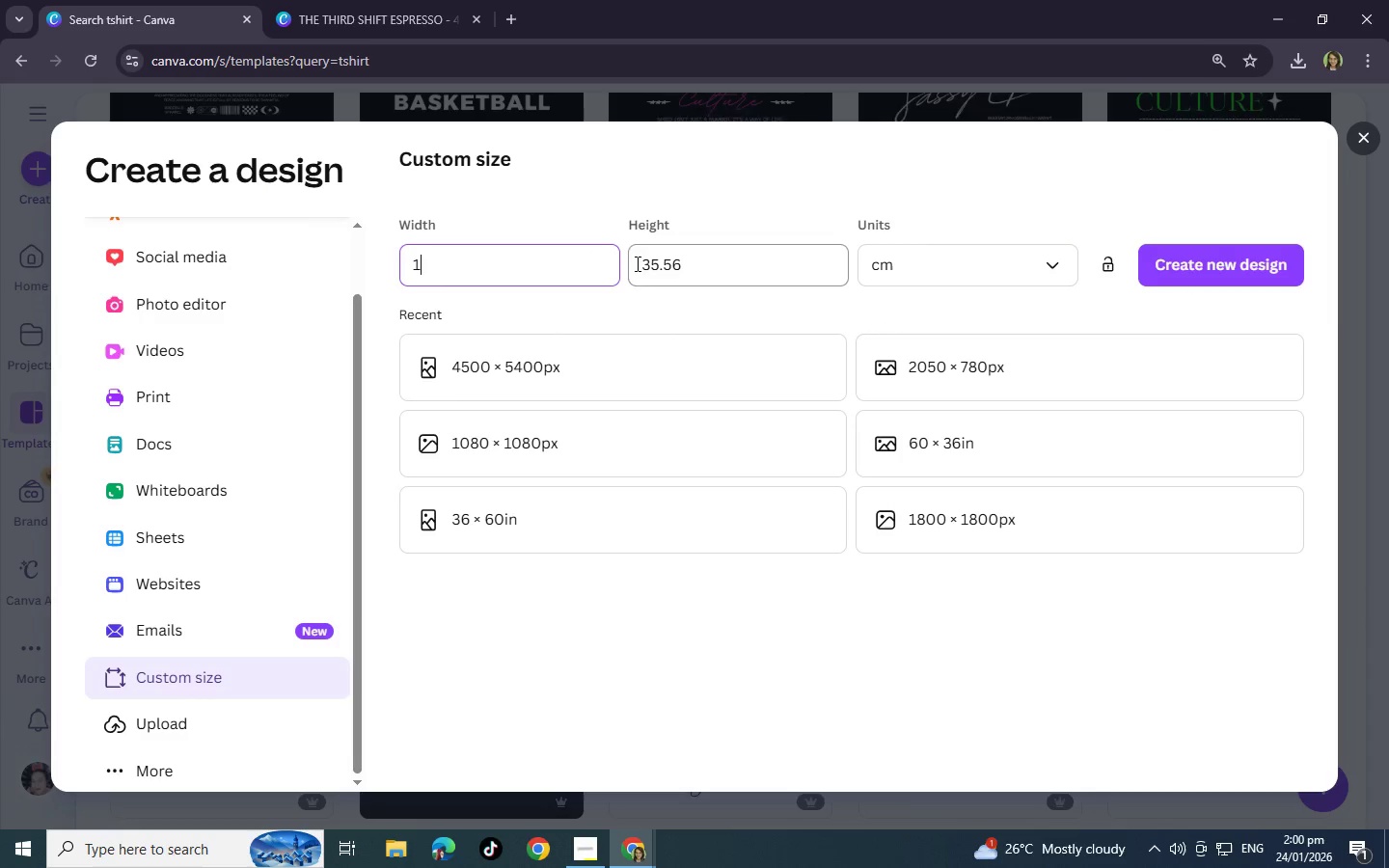 
key(Numpad2)
 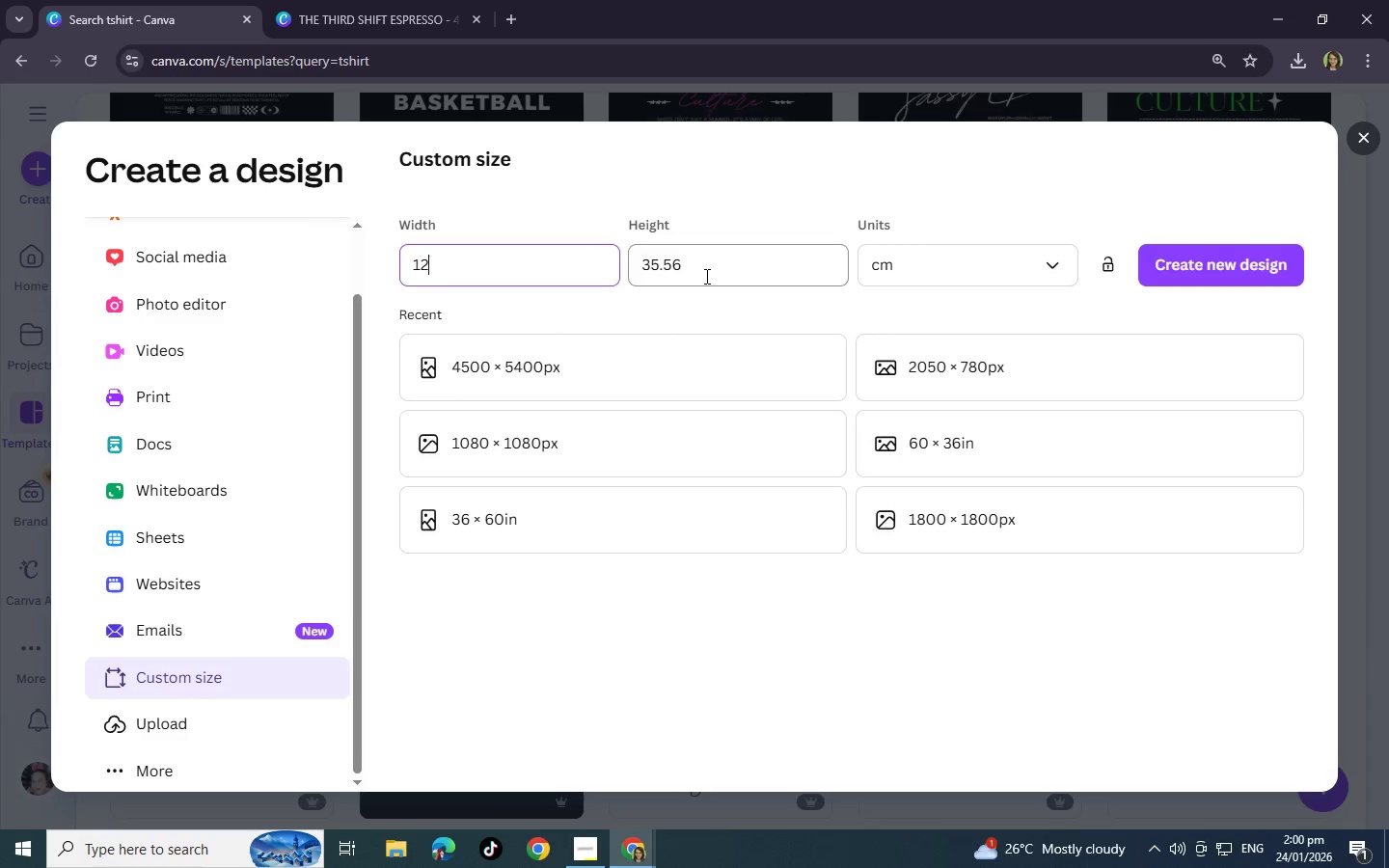 
left_click_drag(start_coordinate=[710, 272], to_coordinate=[563, 253])
 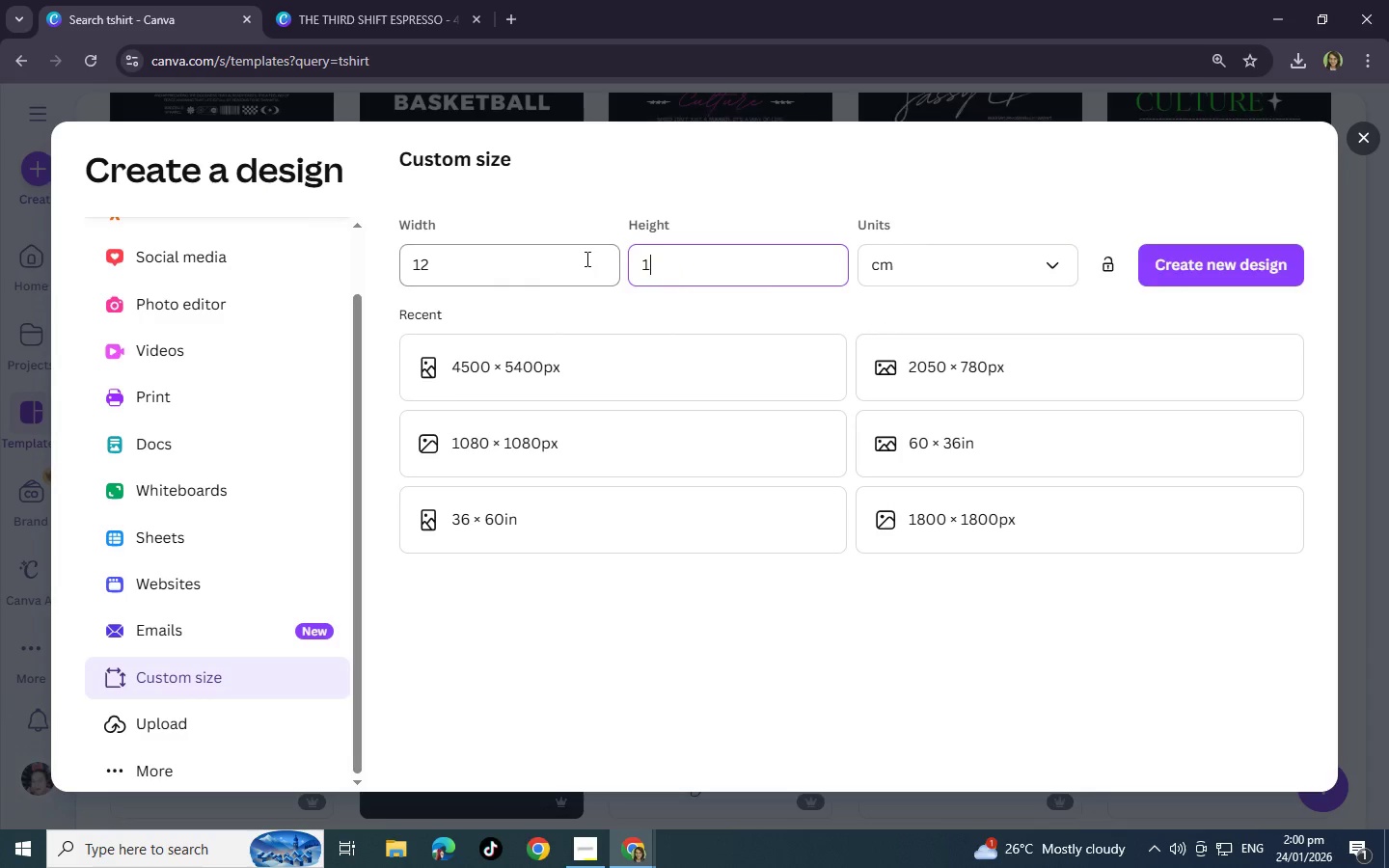 
key(Numpad1)
 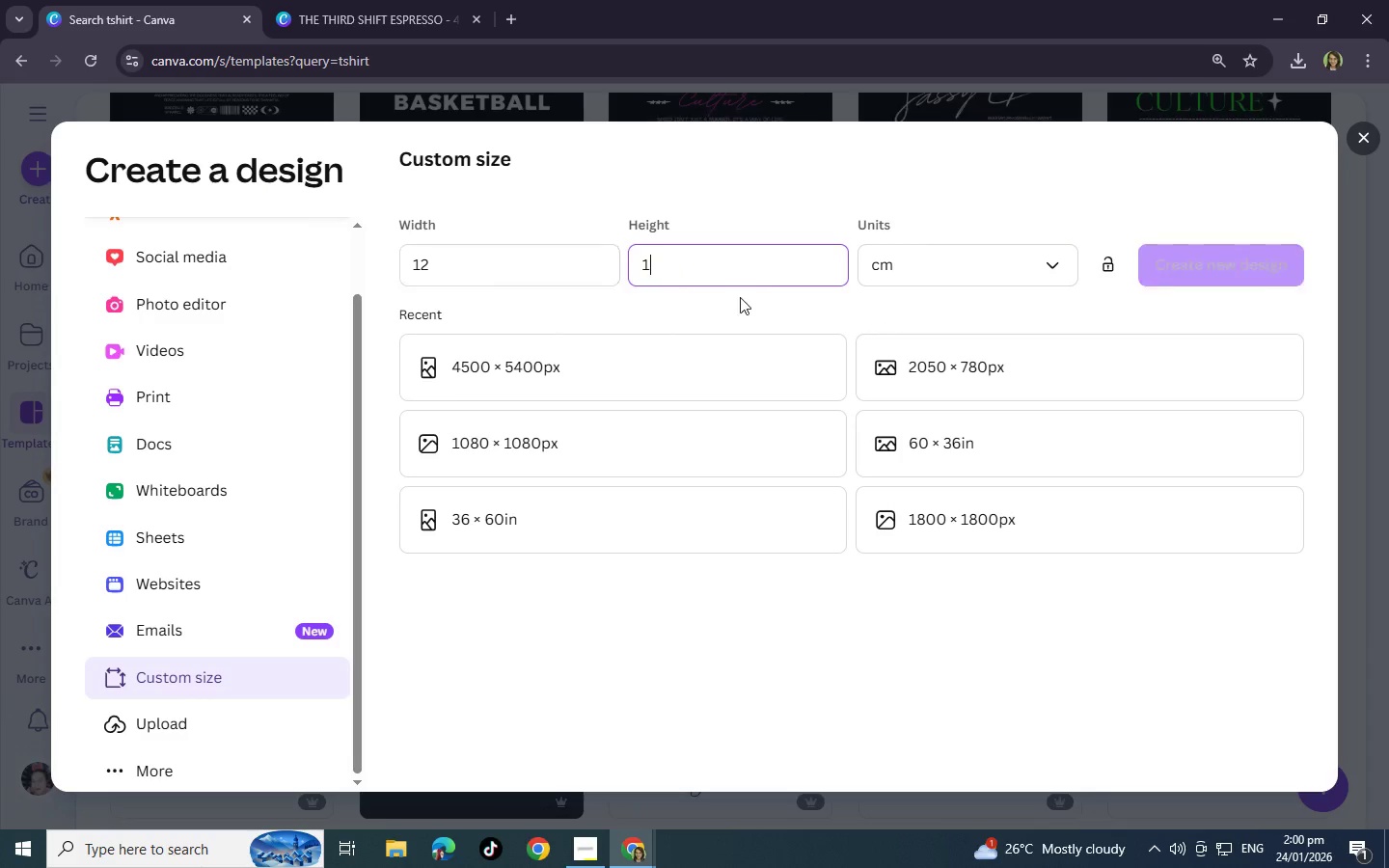 
key(Numpad4)
 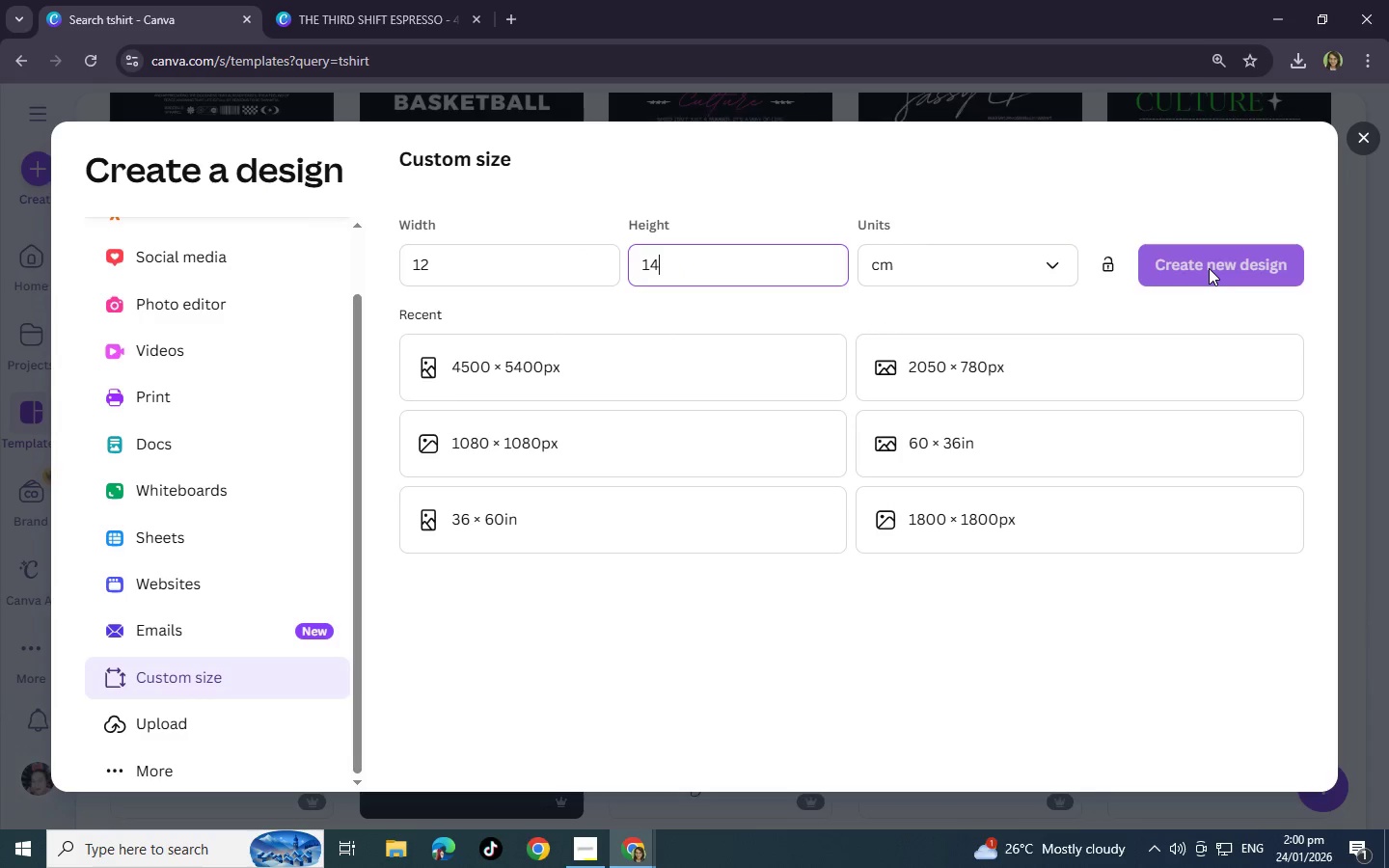 
left_click([1209, 268])
 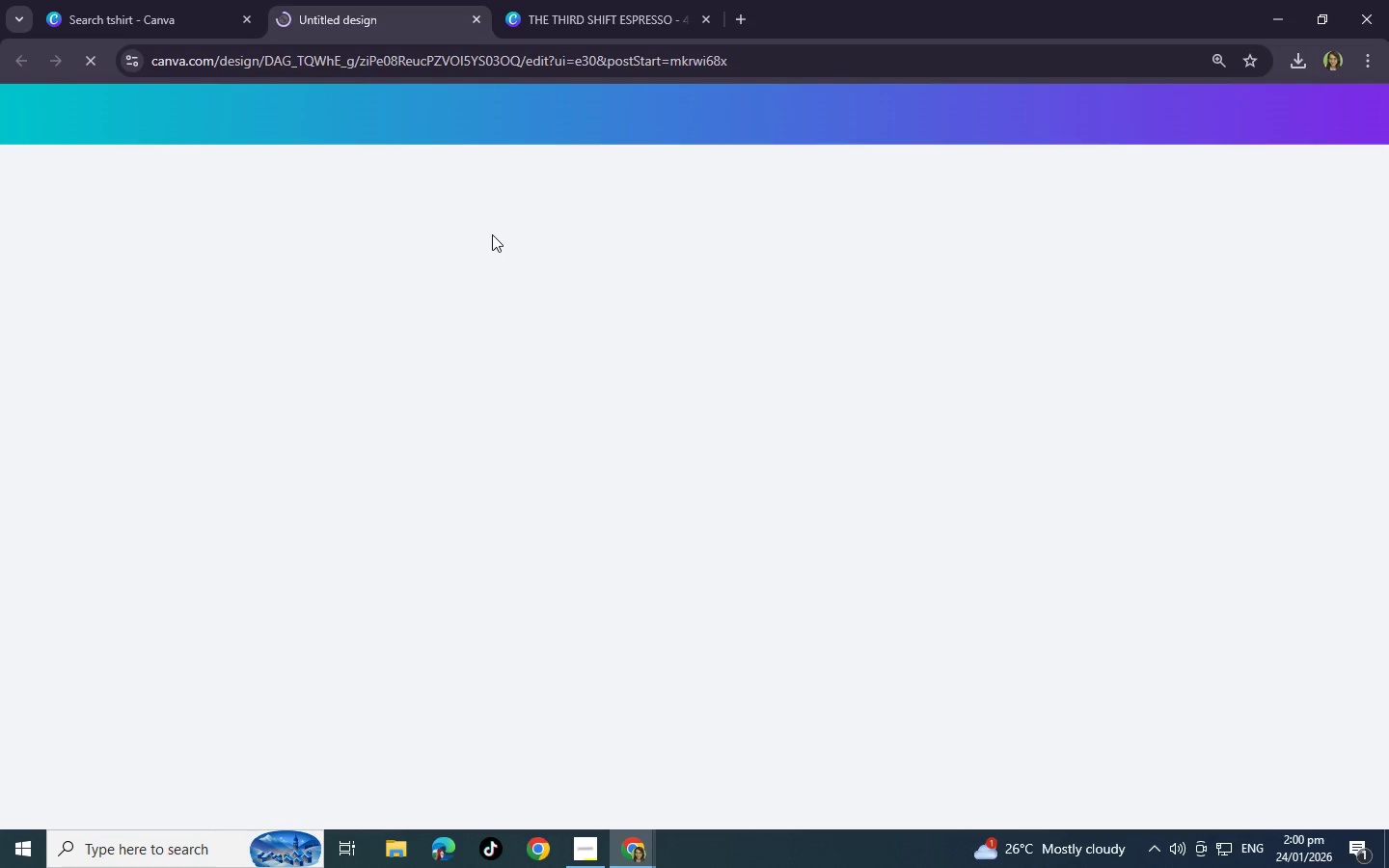 
mouse_move([579, 26])
 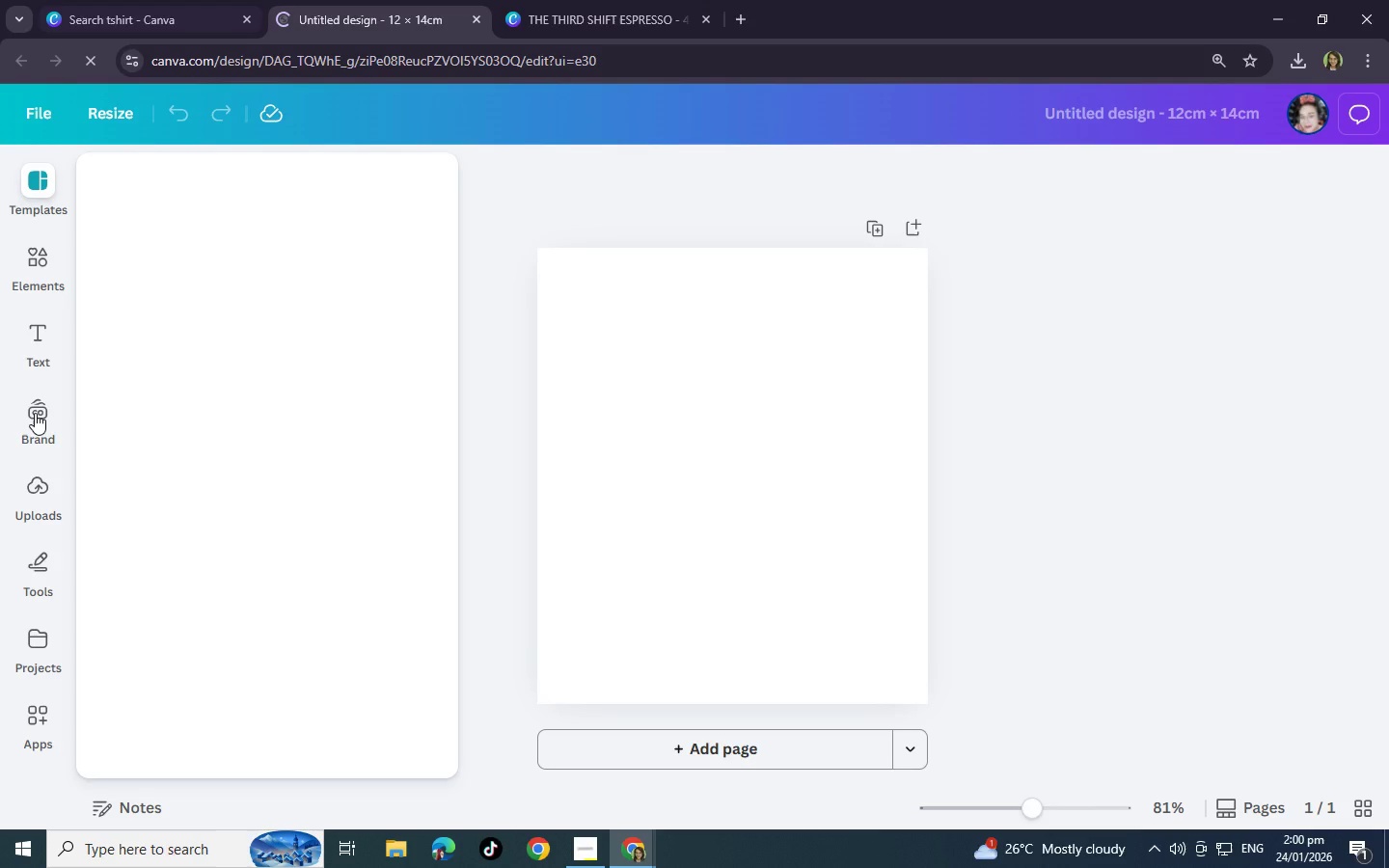 
mouse_move([47, 272])
 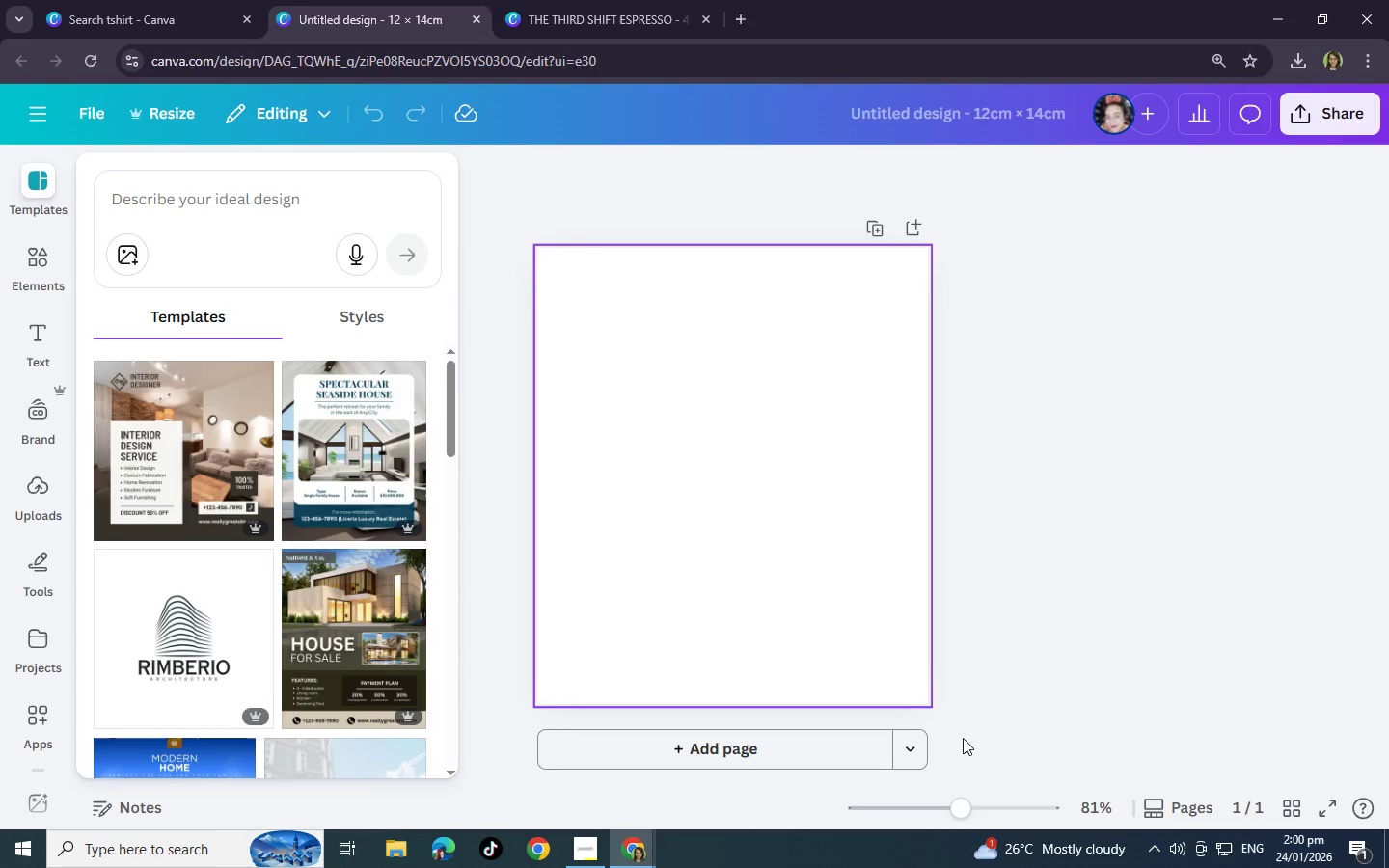 
left_click_drag(start_coordinate=[965, 811], to_coordinate=[926, 809])
 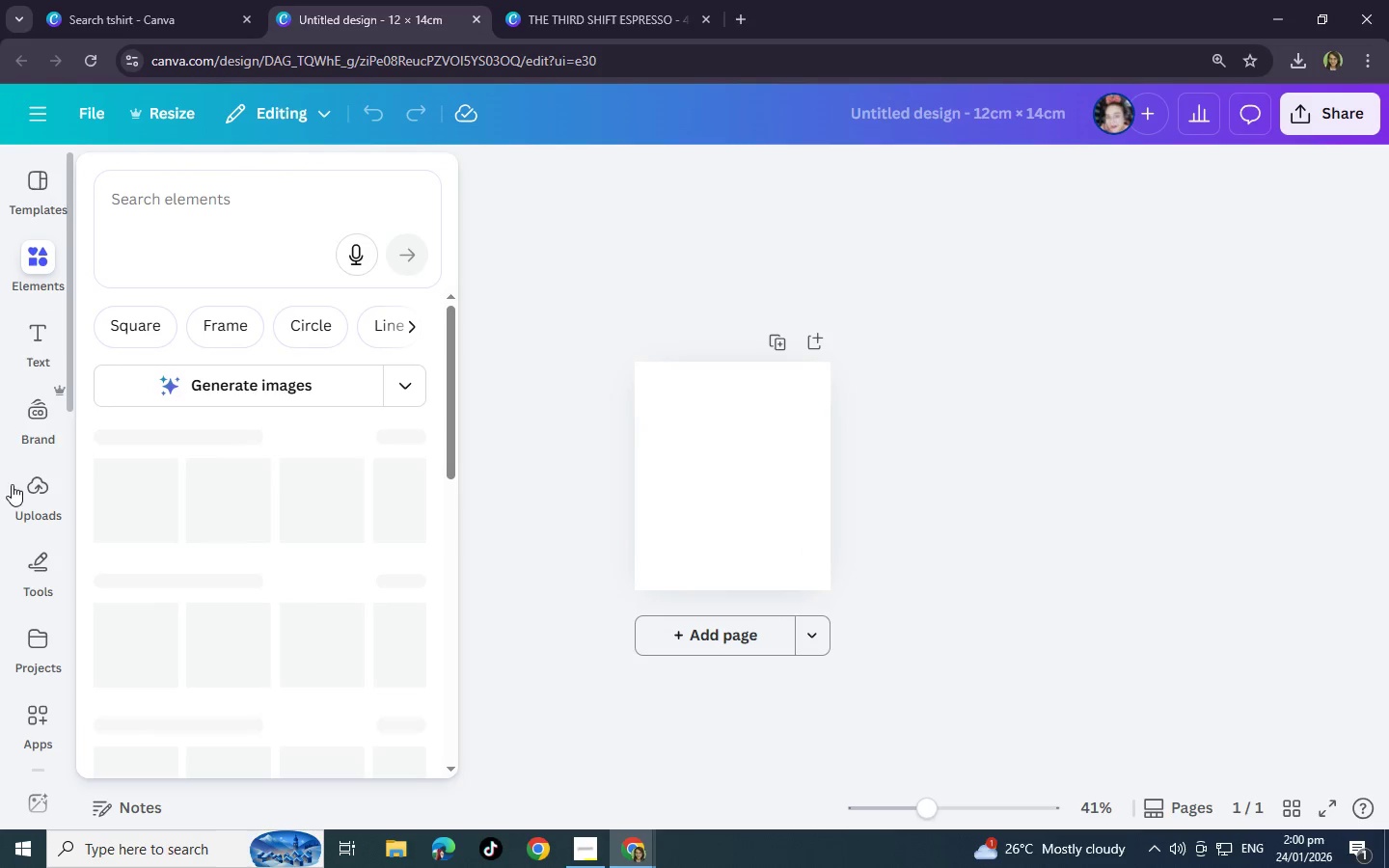 
left_click([36, 498])
 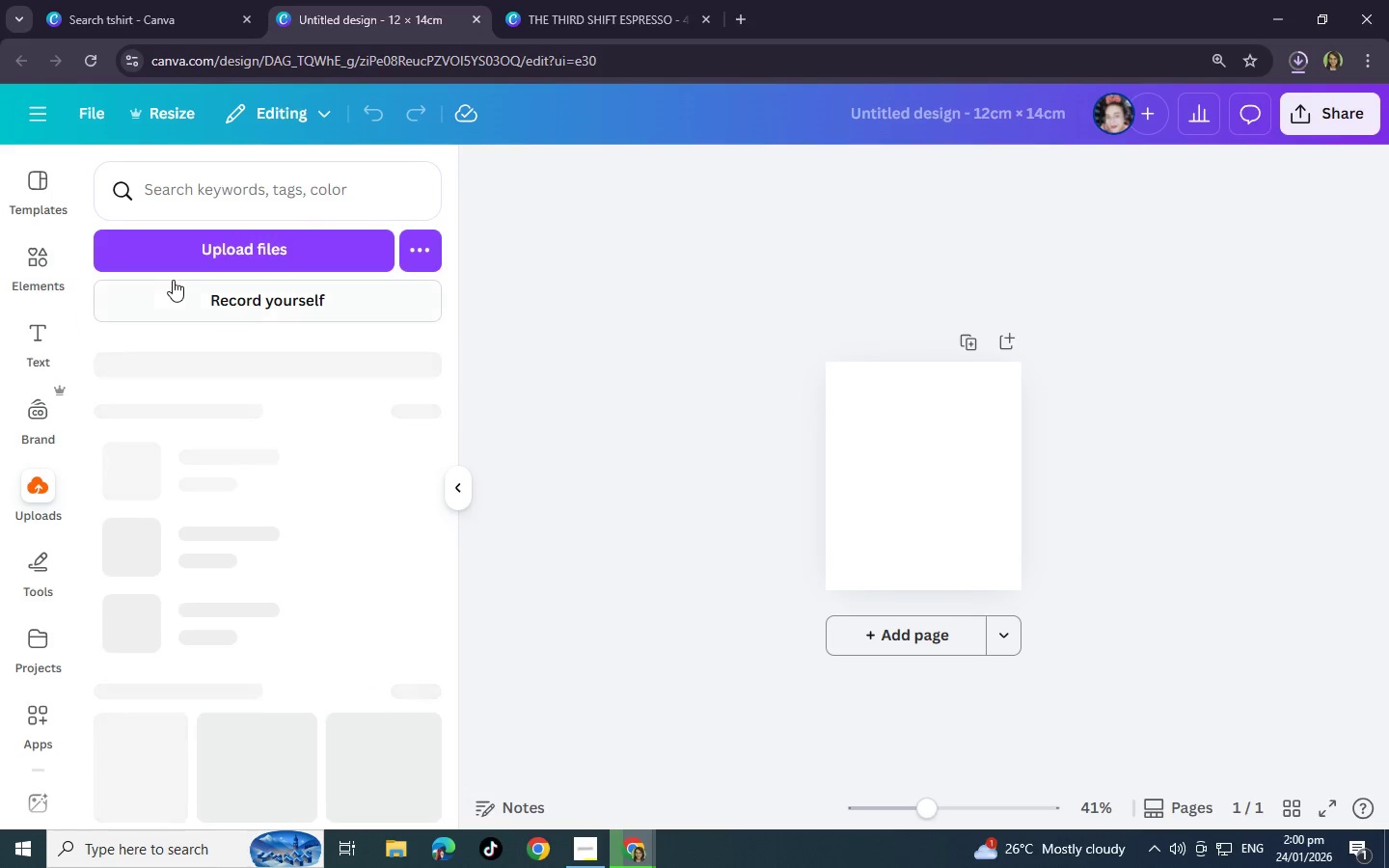 
mouse_move([133, 439])
 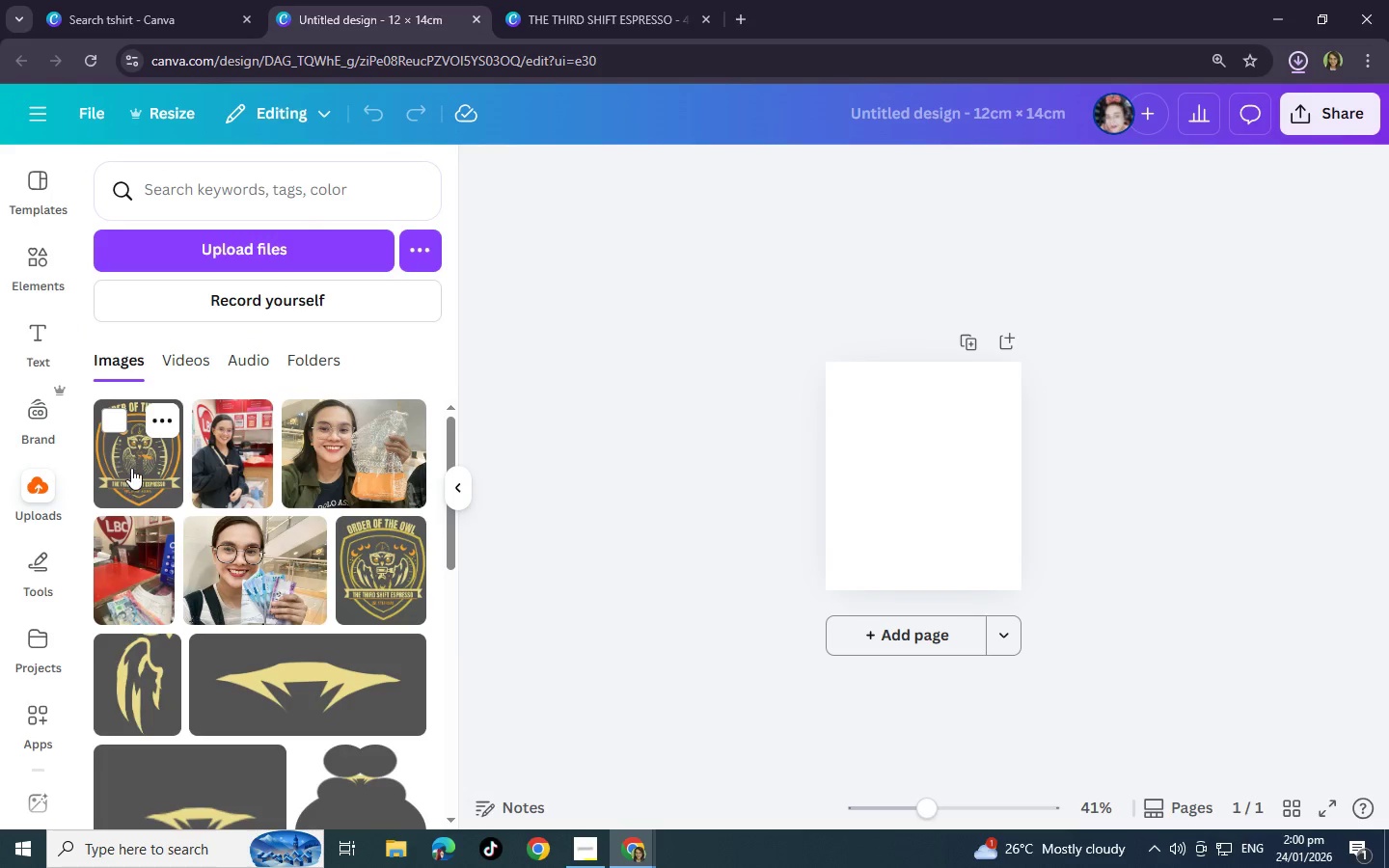 
left_click([131, 468])
 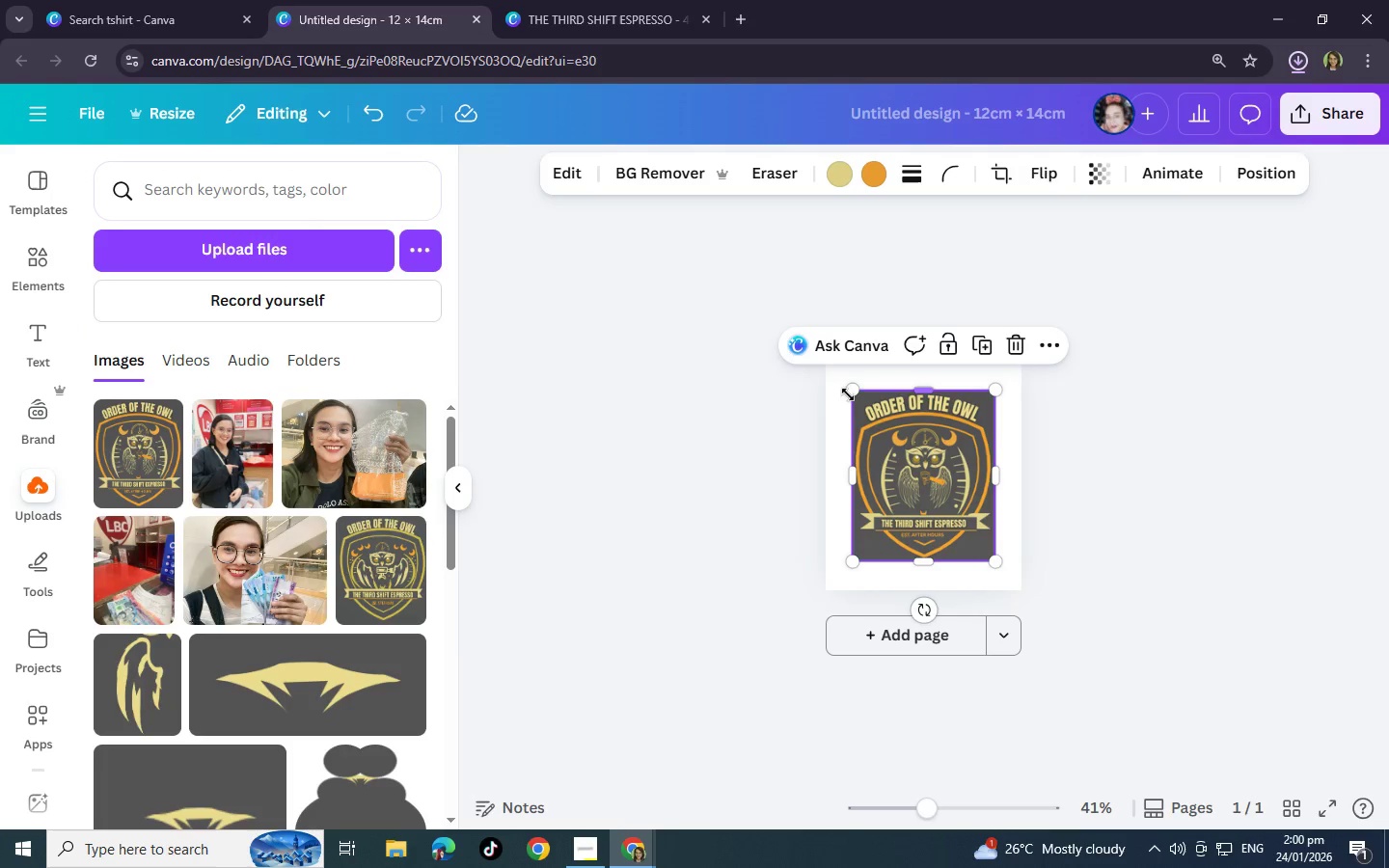 
left_click_drag(start_coordinate=[852, 390], to_coordinate=[822, 372])
 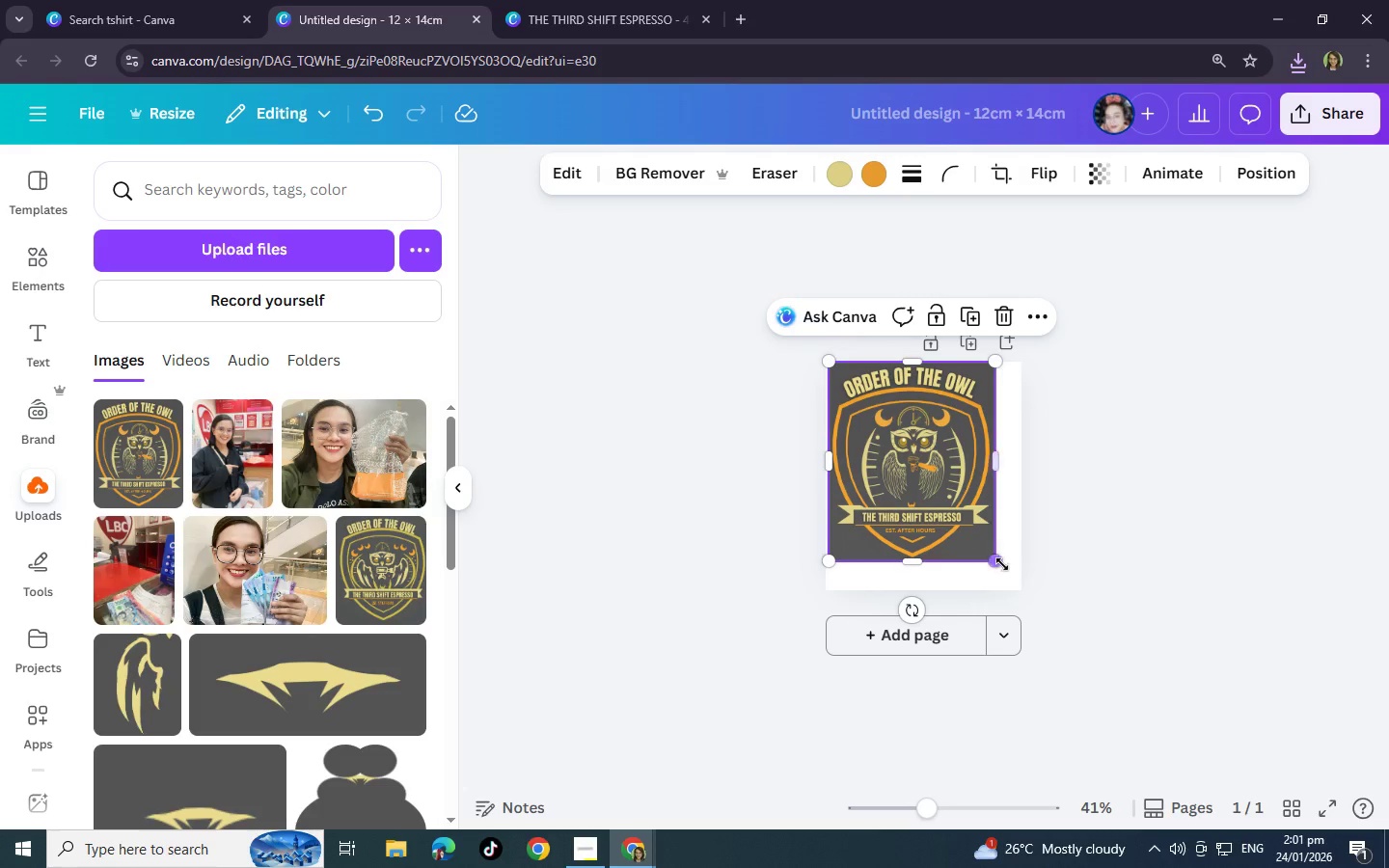 
left_click_drag(start_coordinate=[1002, 564], to_coordinate=[1027, 590])
 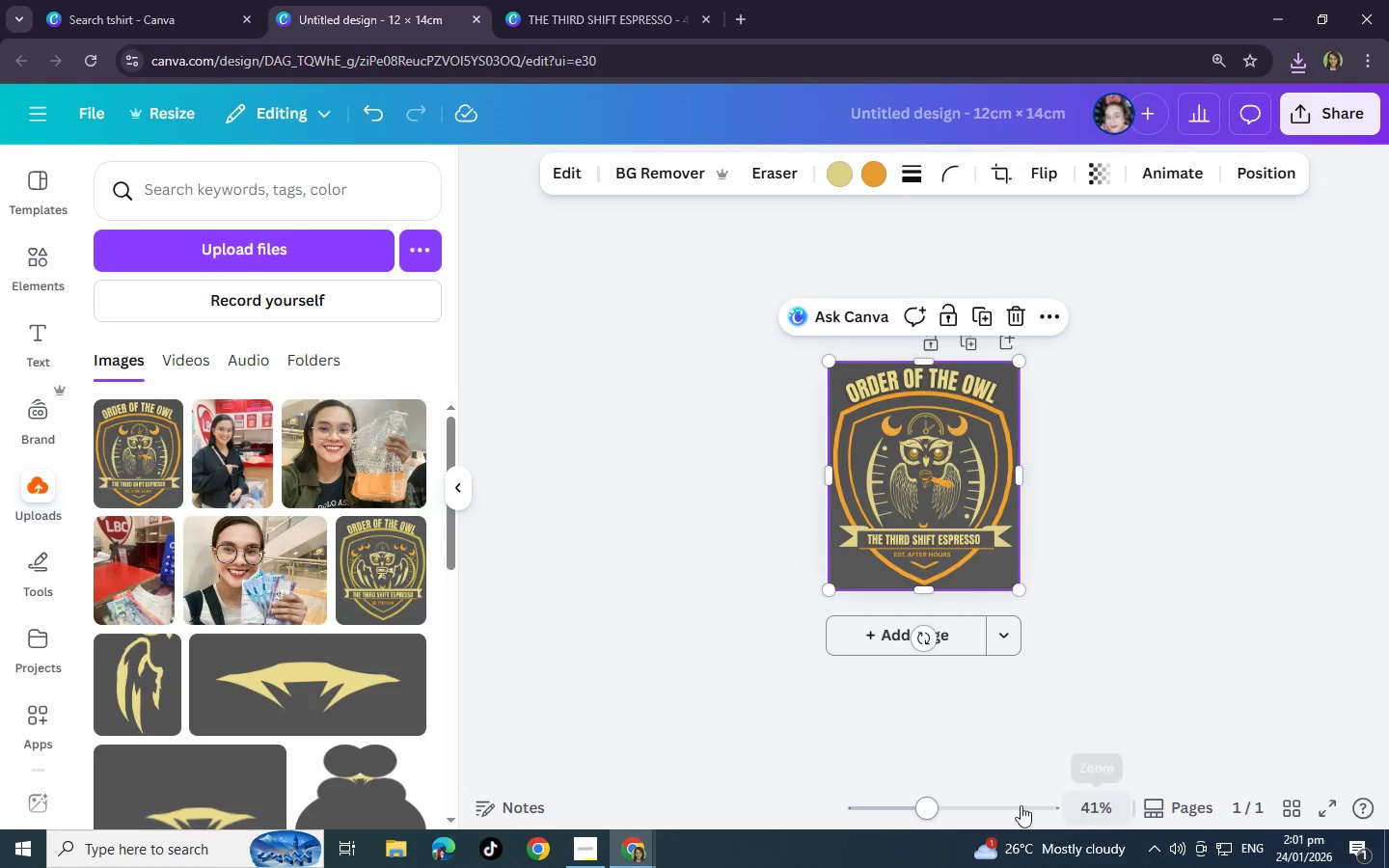 
left_click([984, 803])
 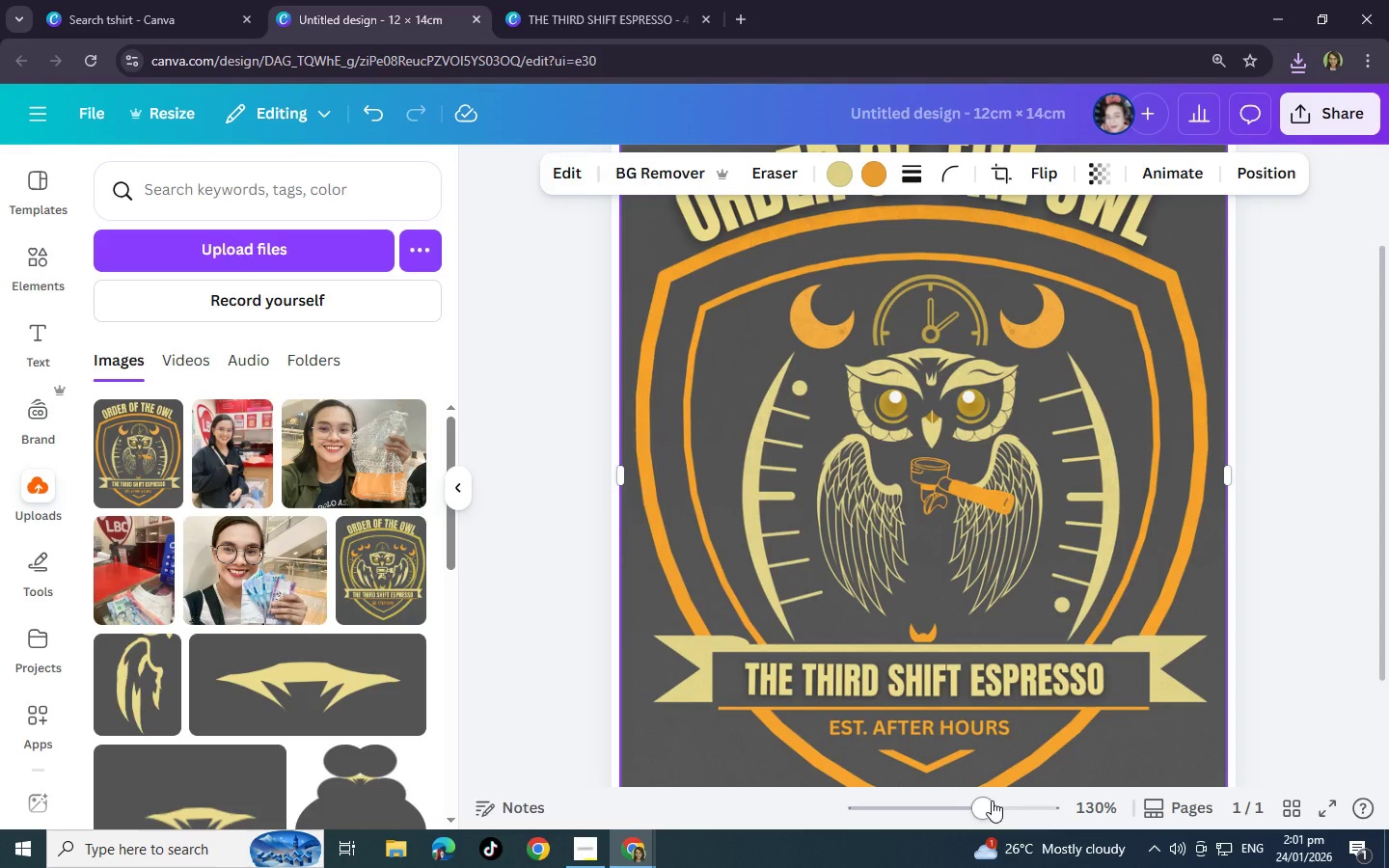 
scroll: coordinate [1065, 738], scroll_direction: down, amount: 2.0
 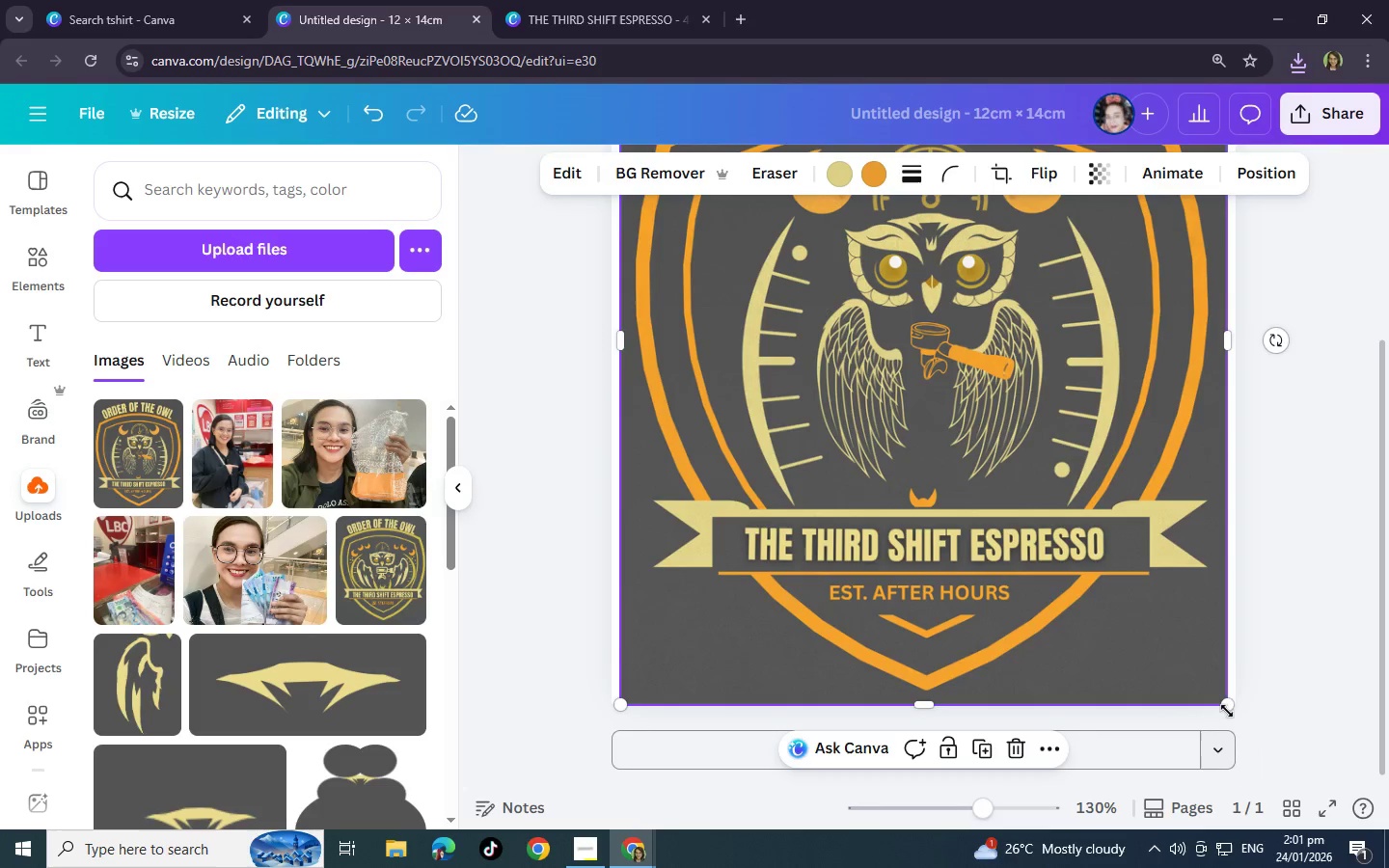 
left_click_drag(start_coordinate=[1227, 710], to_coordinate=[1225, 705])
 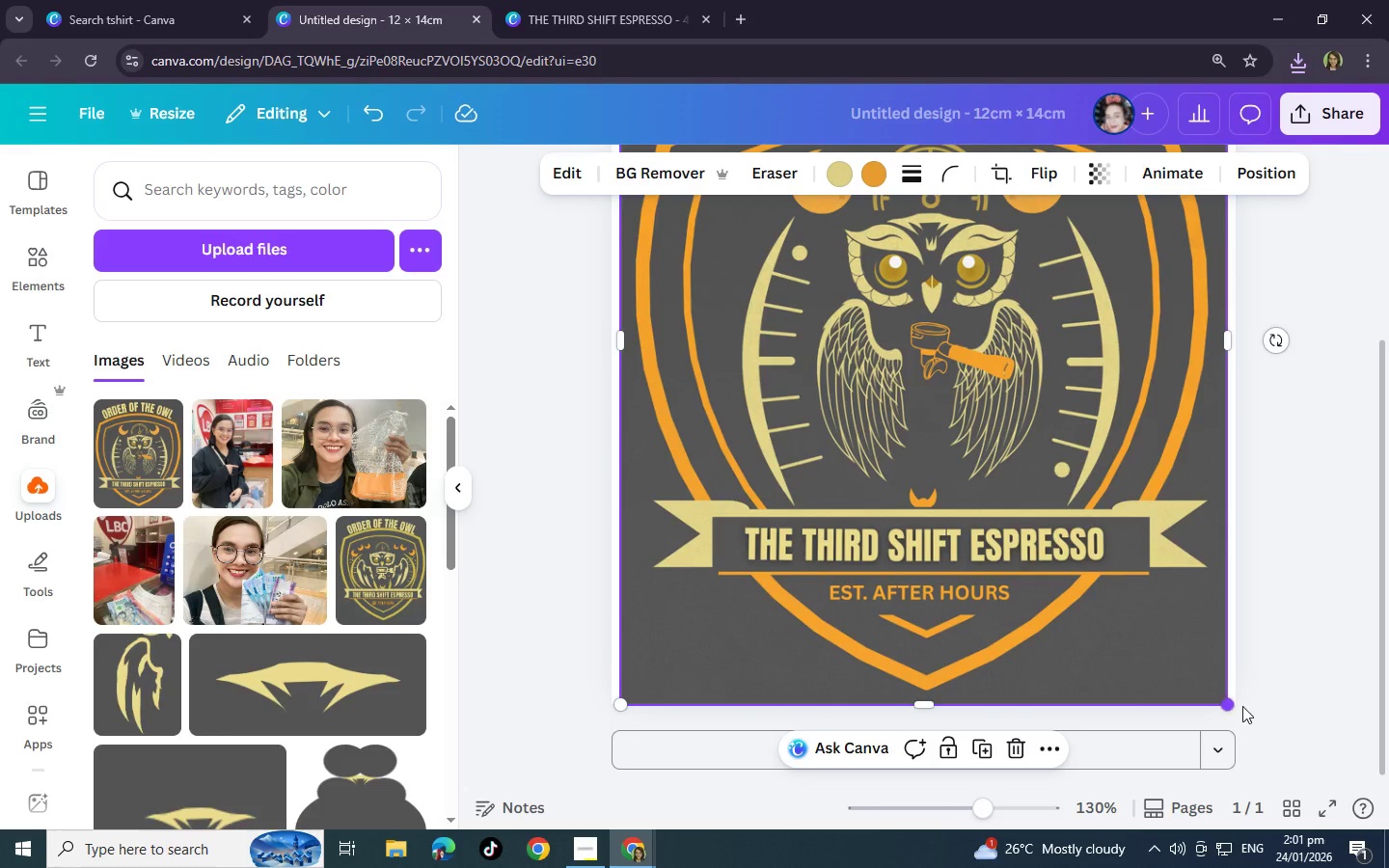 
scroll: coordinate [1239, 710], scroll_direction: up, amount: 5.0
 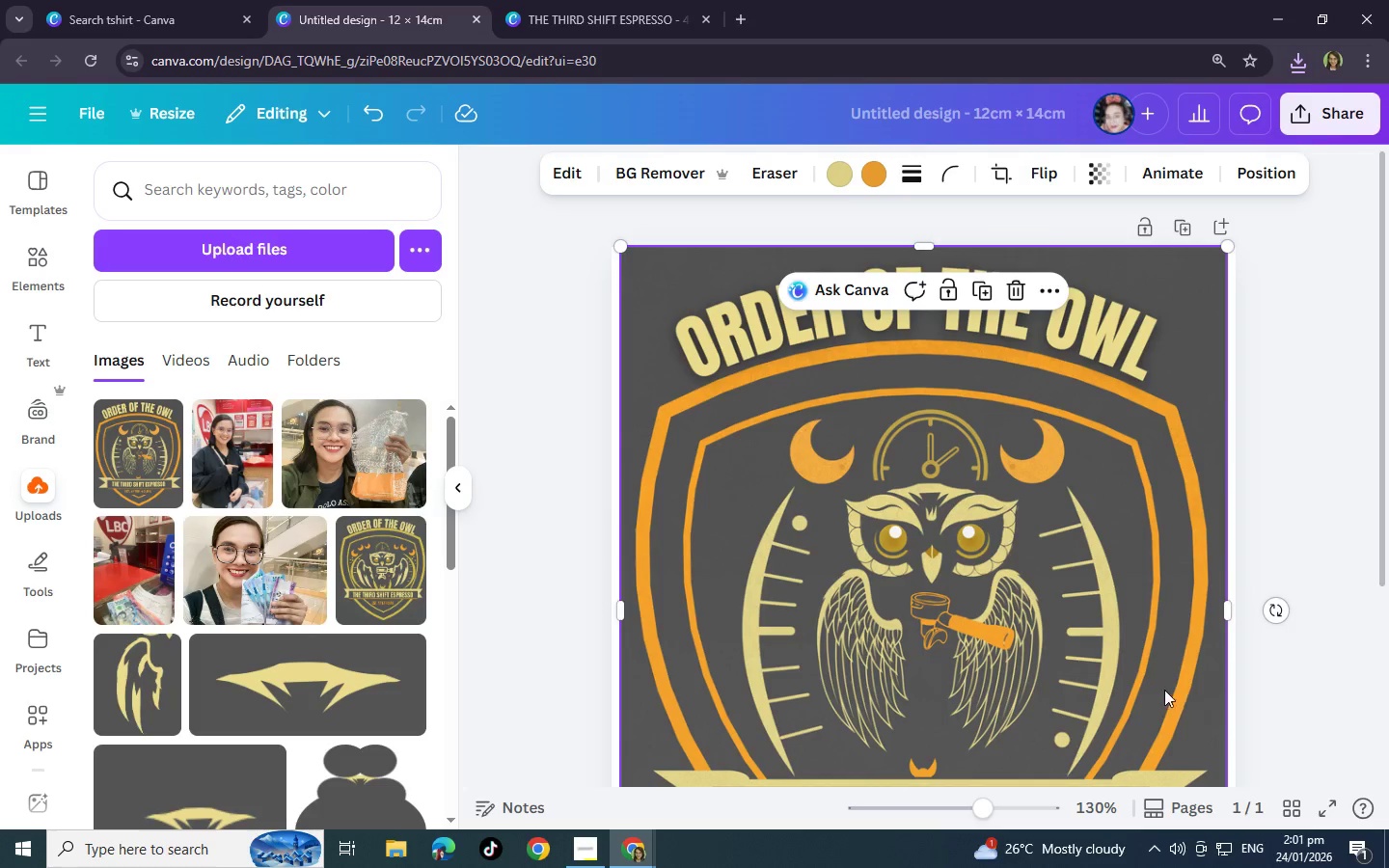 
key(Alt+Tab)